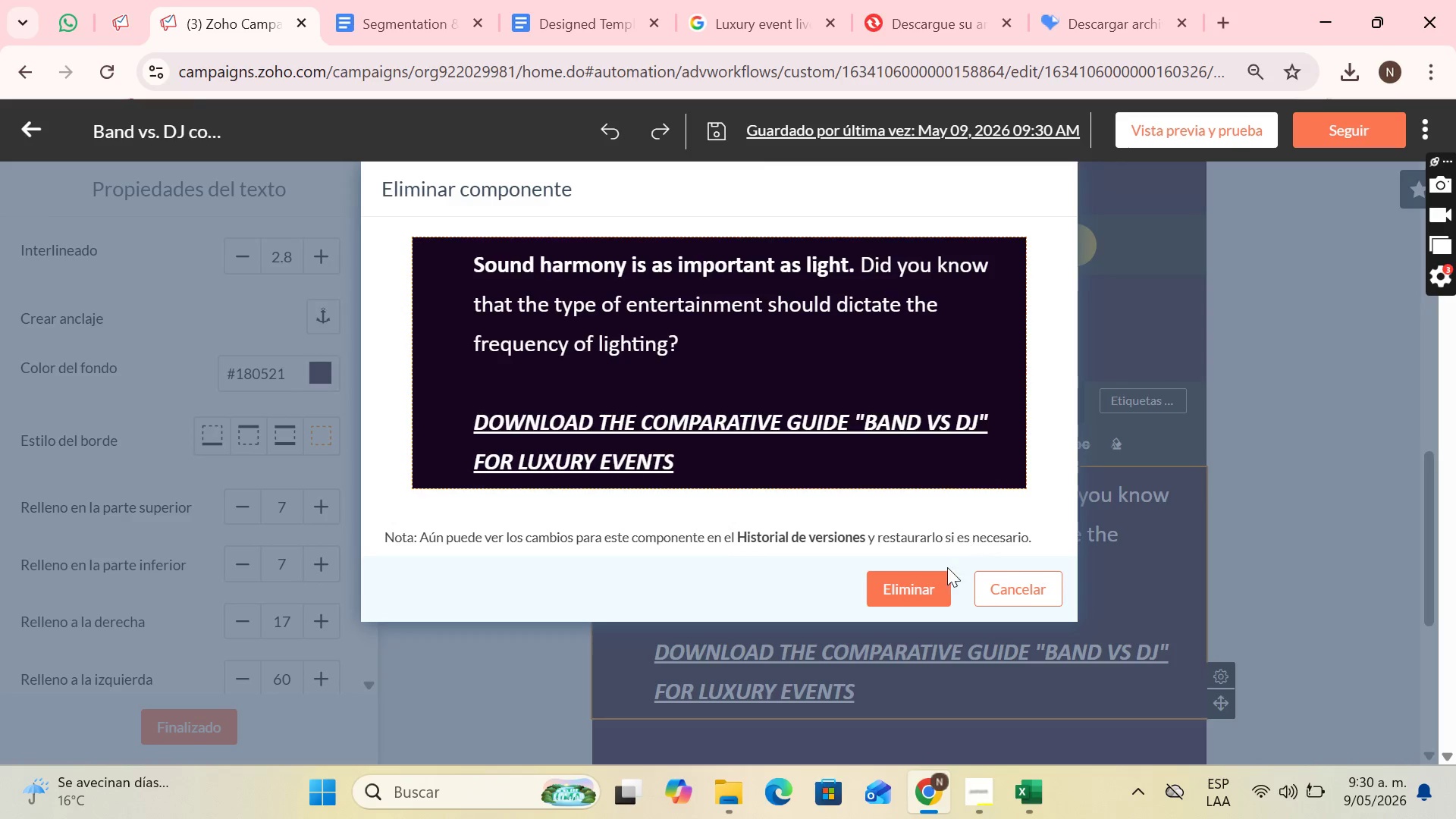 
left_click([927, 582])
 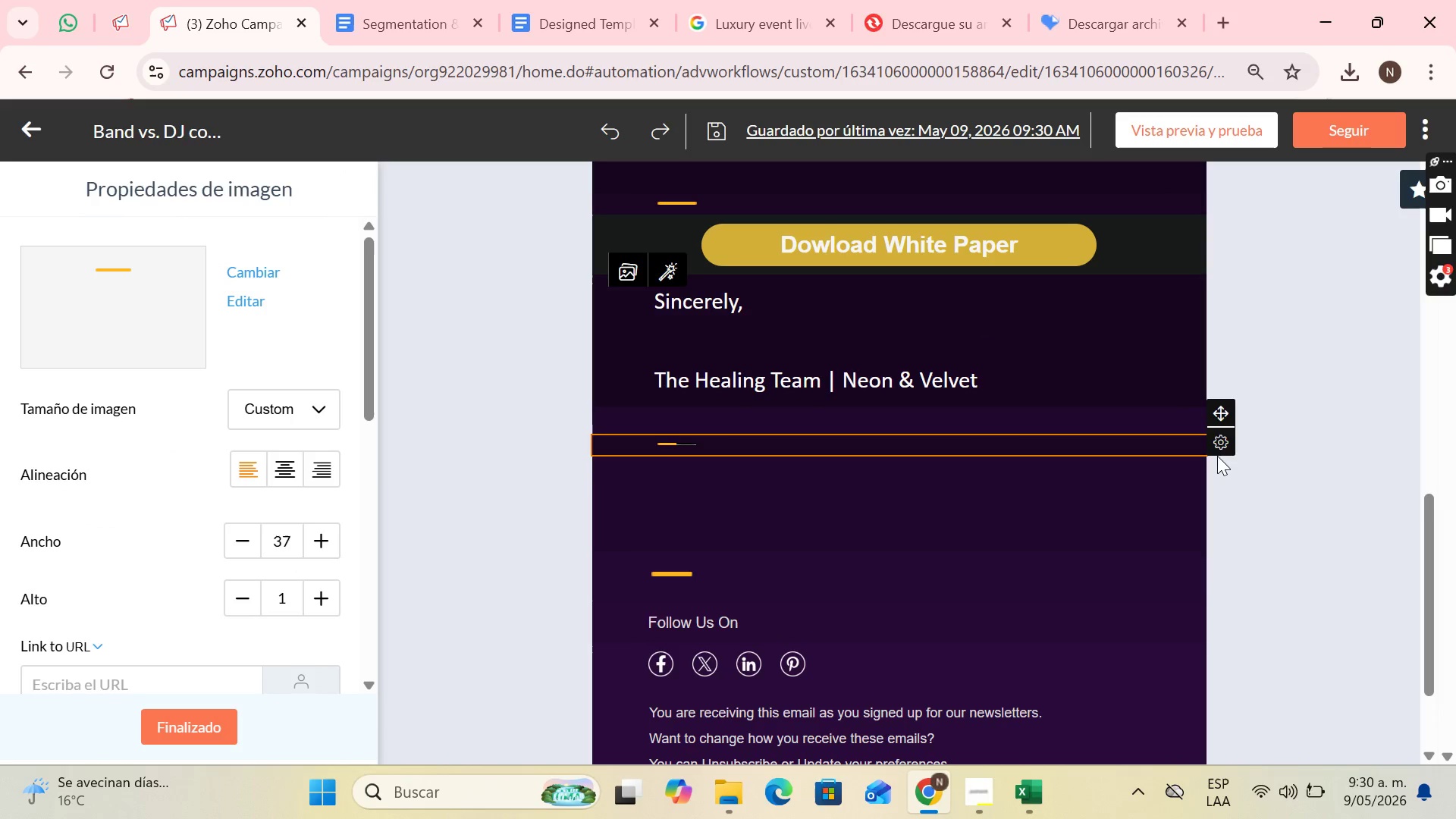 
left_click([1168, 497])
 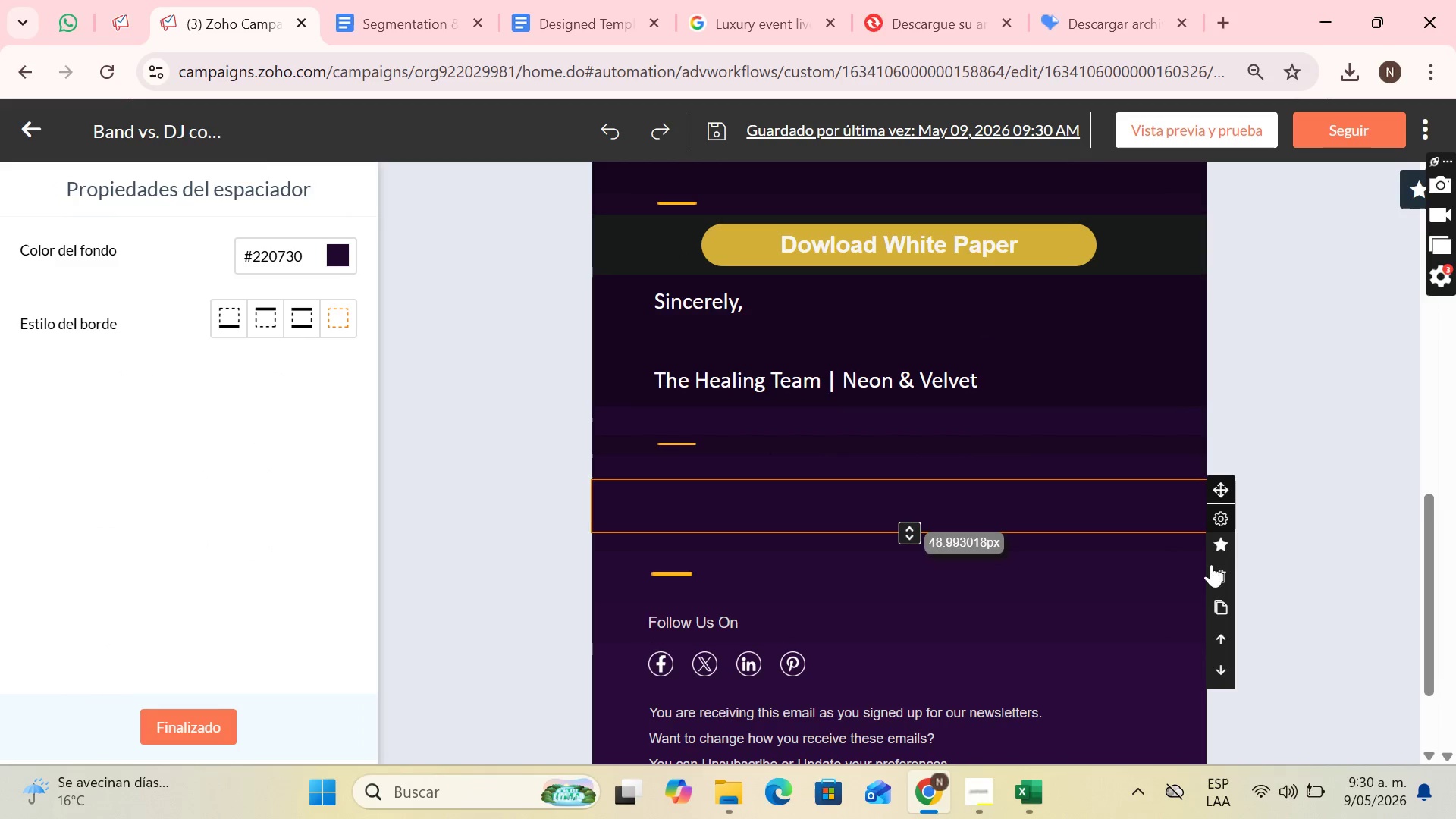 
left_click_drag(start_coordinate=[1221, 570], to_coordinate=[1225, 572])
 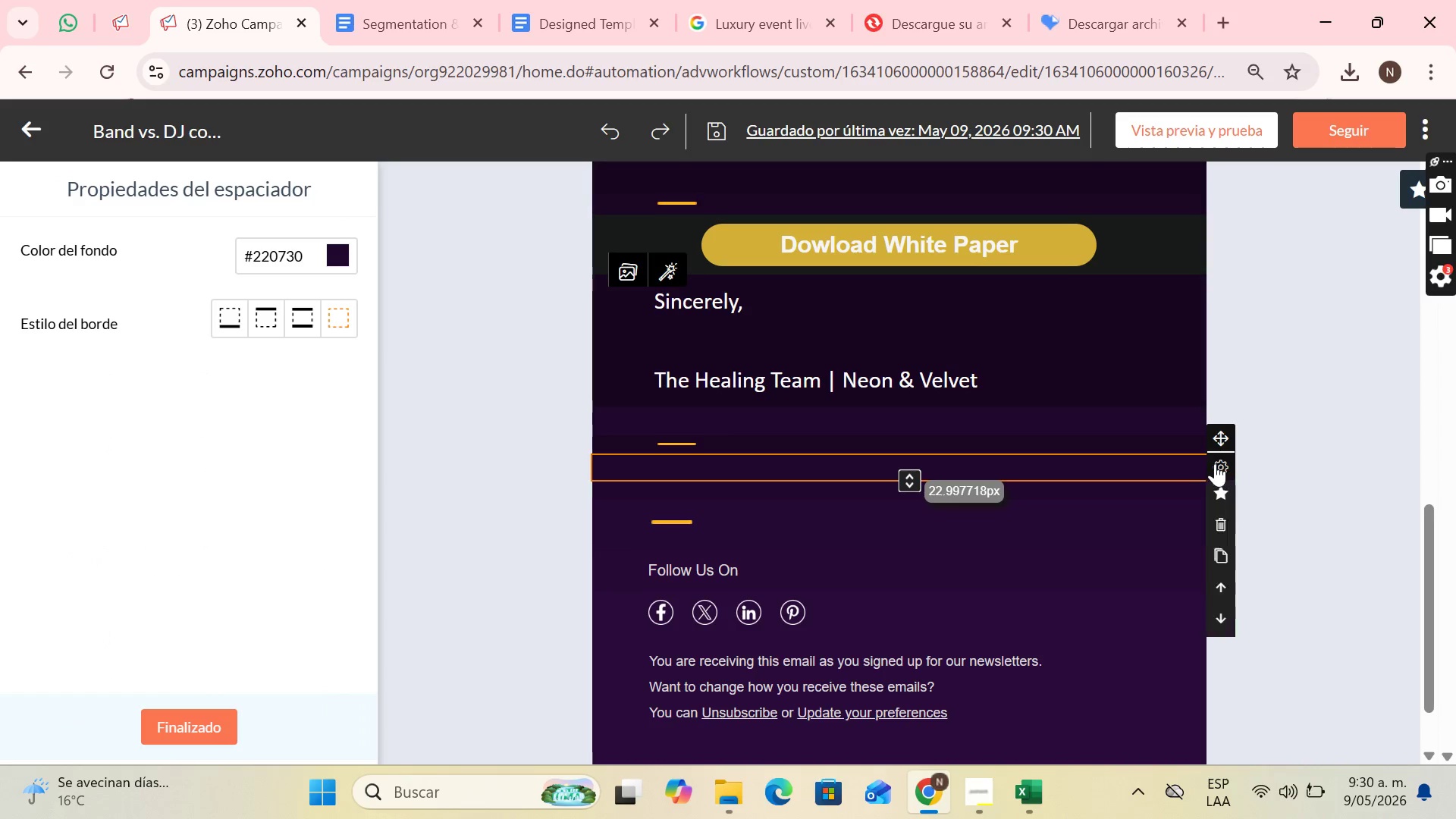 
left_click([1227, 525])
 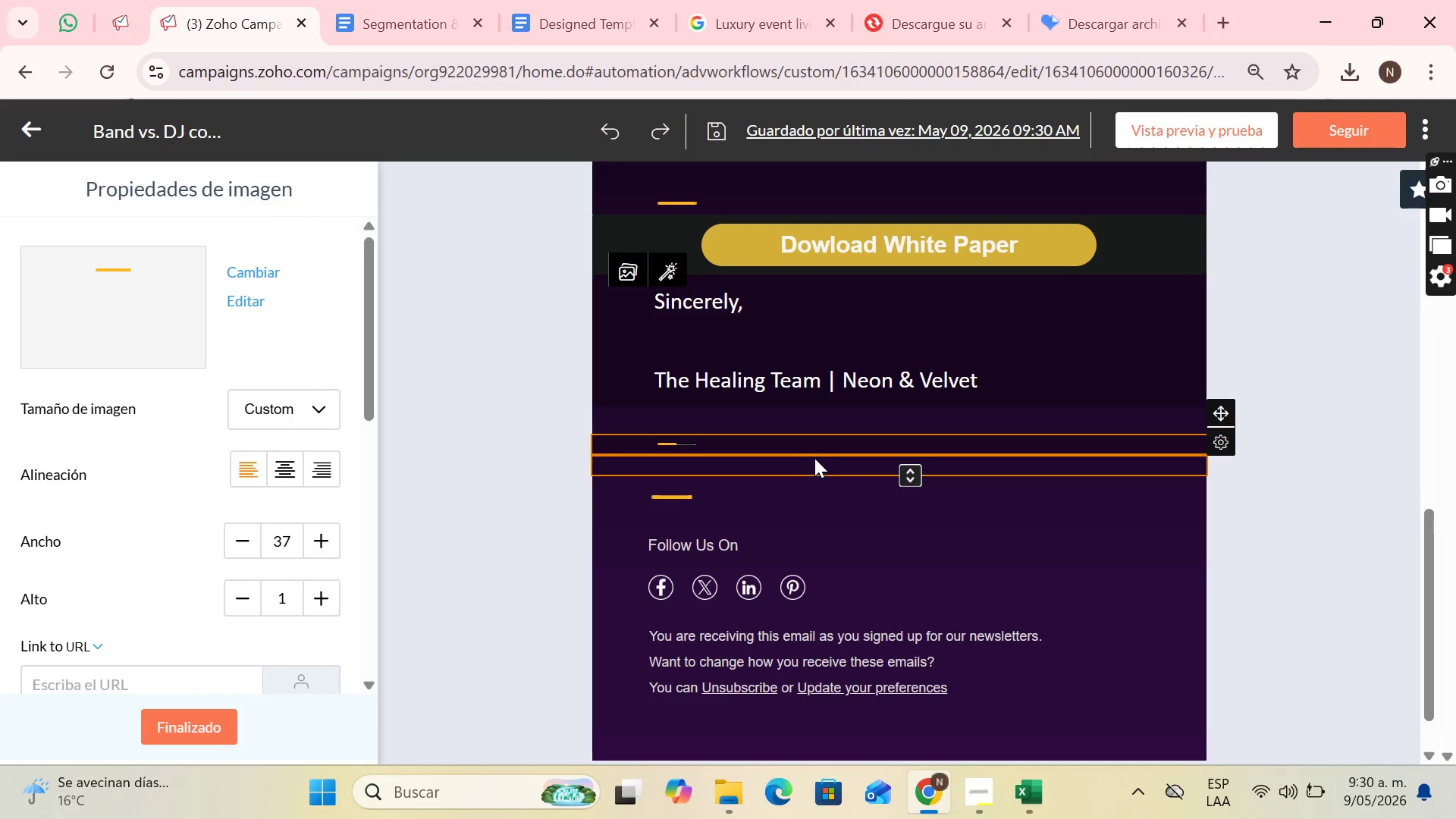 
left_click([1212, 450])
 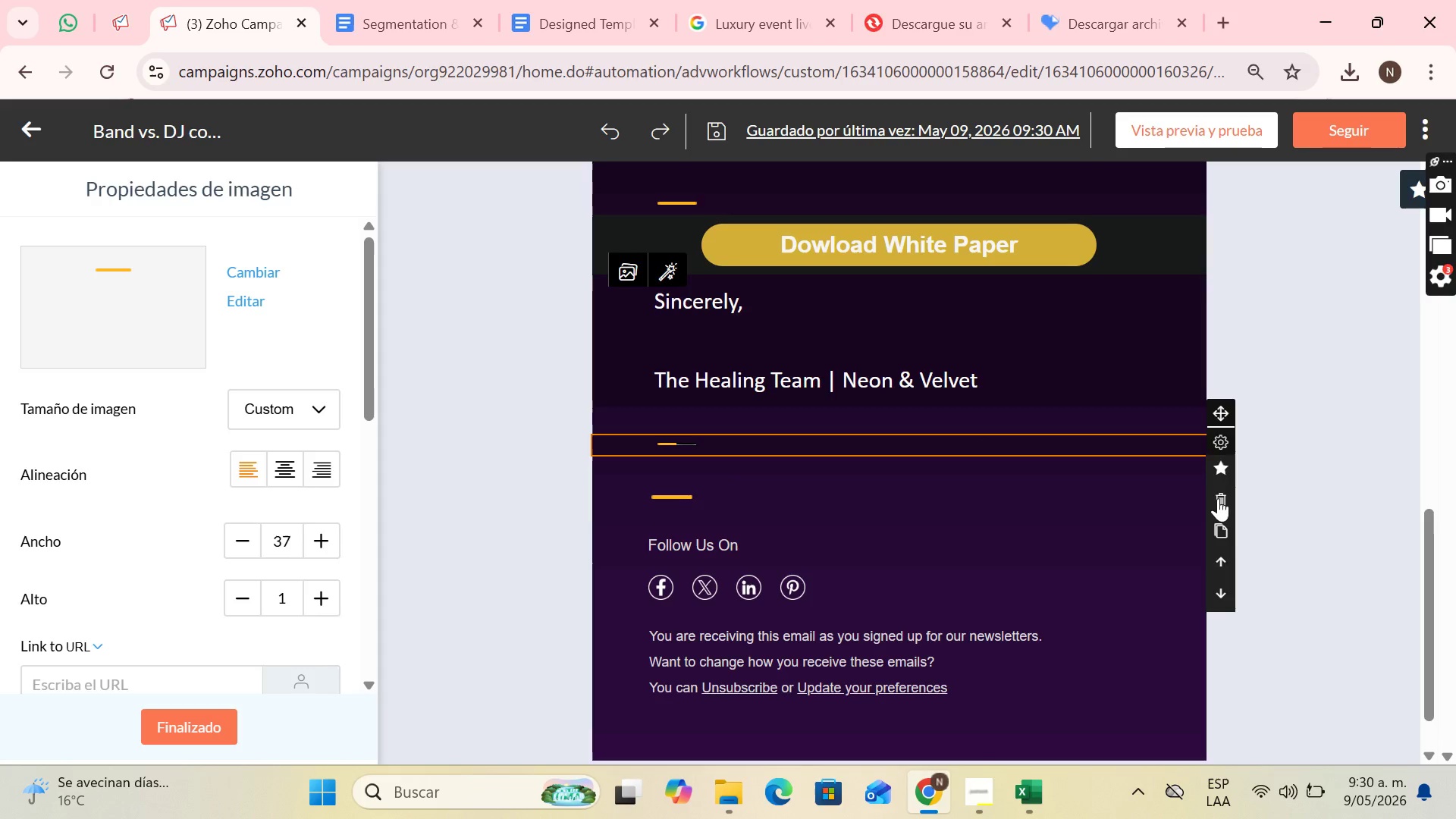 
left_click([1218, 498])
 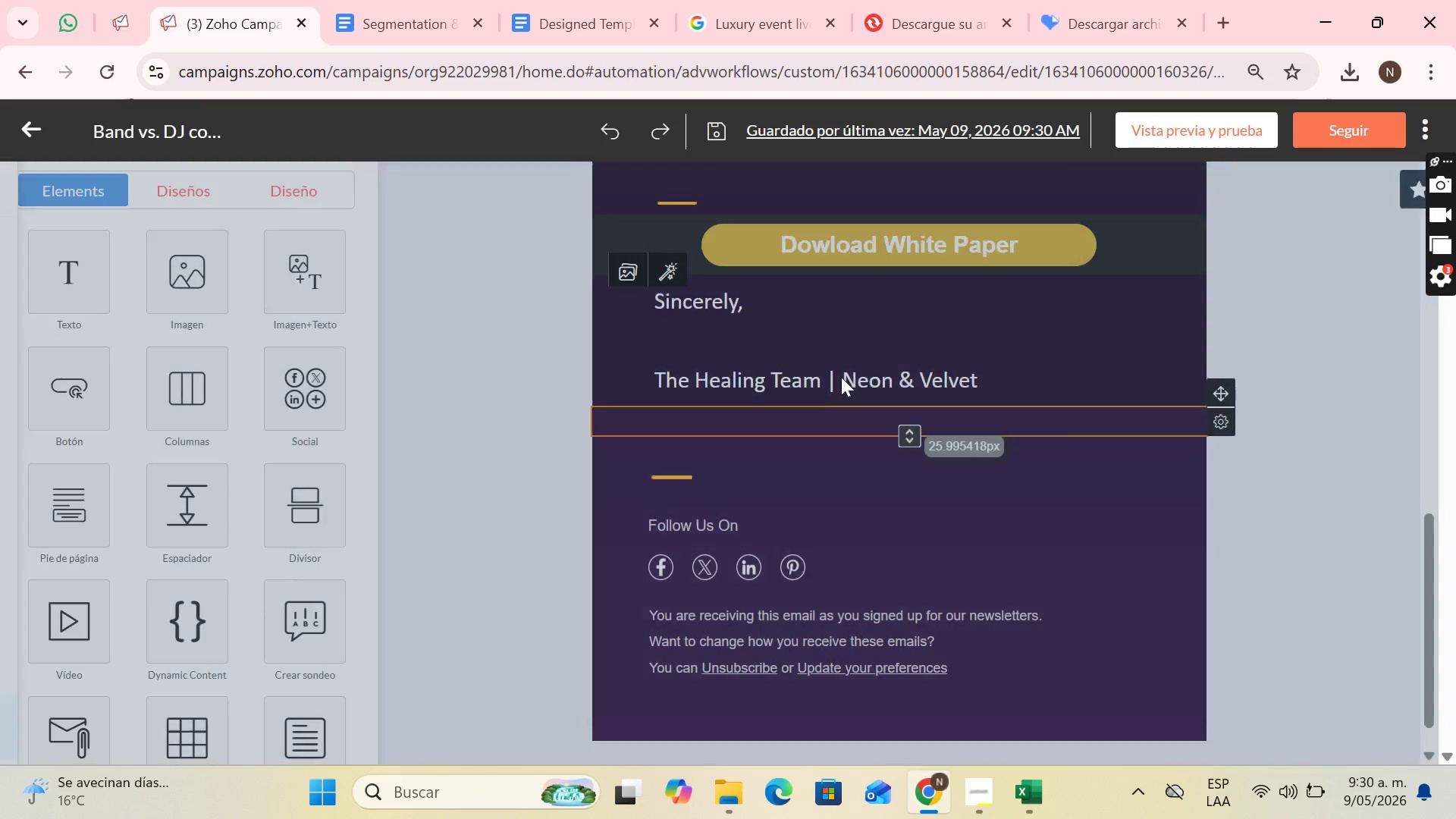 
left_click([760, 451])
 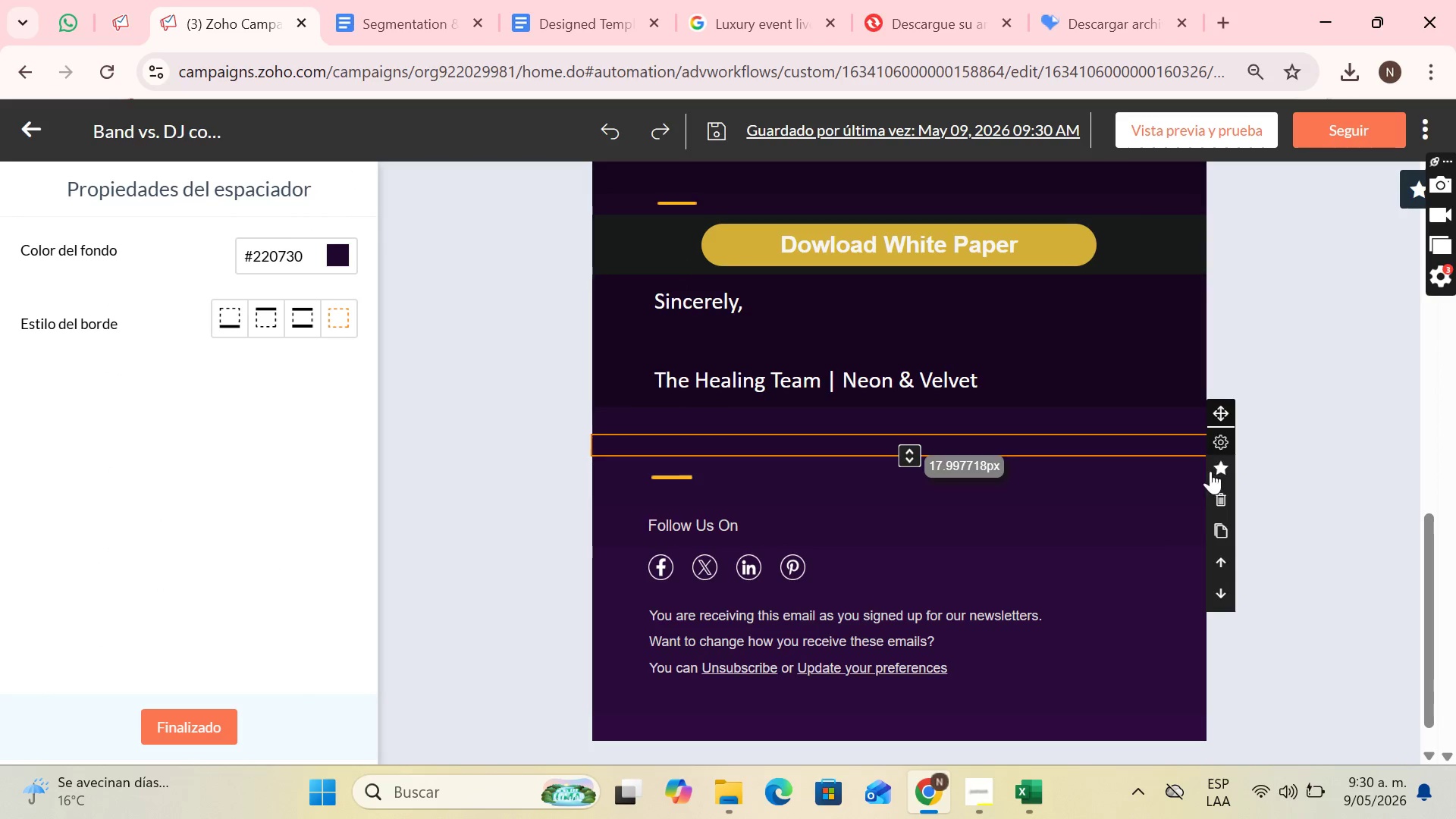 
left_click([1219, 500])
 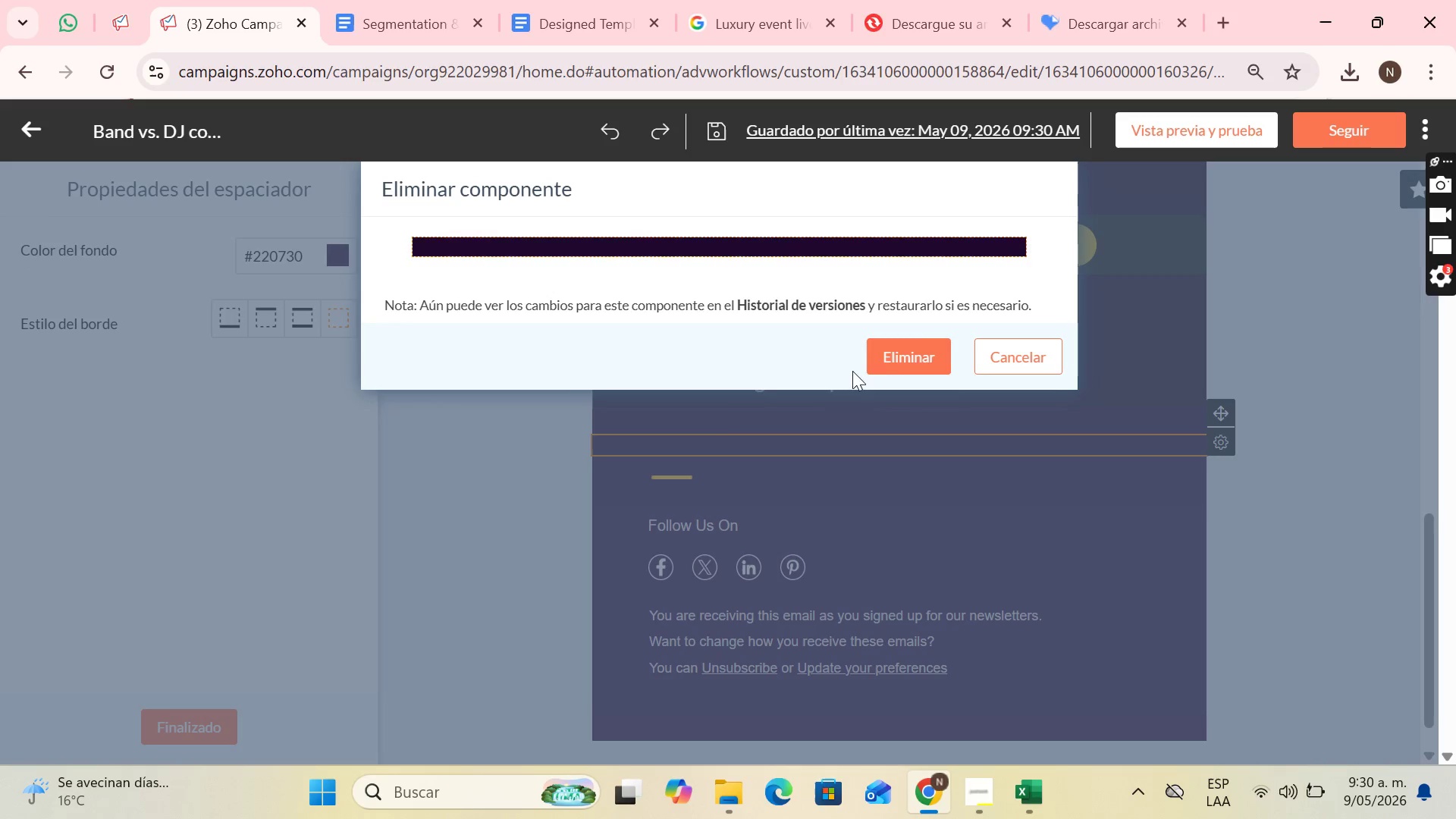 
left_click([898, 358])
 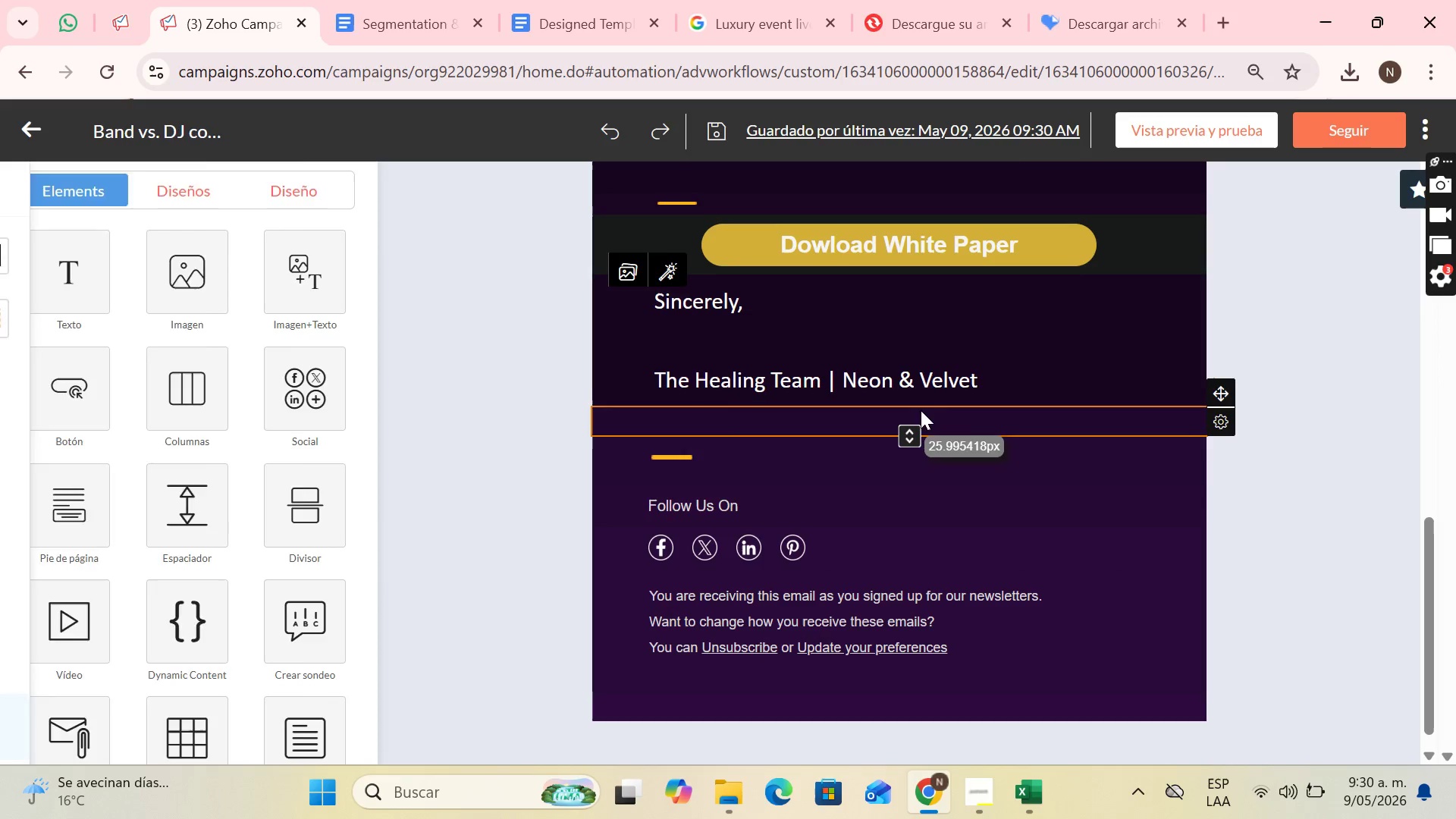 
scroll: coordinate [990, 418], scroll_direction: up, amount: 11.0
 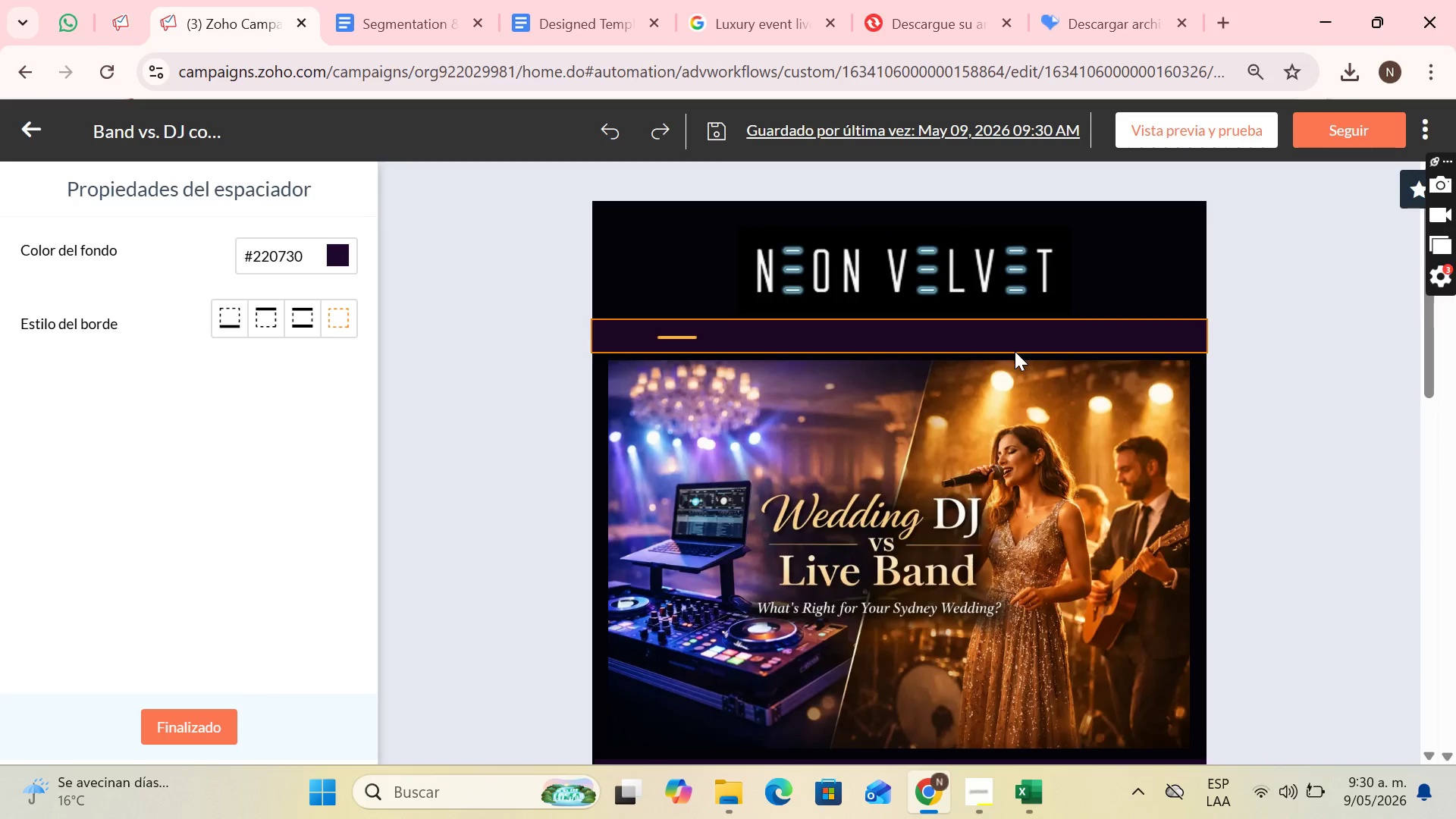 
scroll: coordinate [987, 437], scroll_direction: down, amount: 8.0
 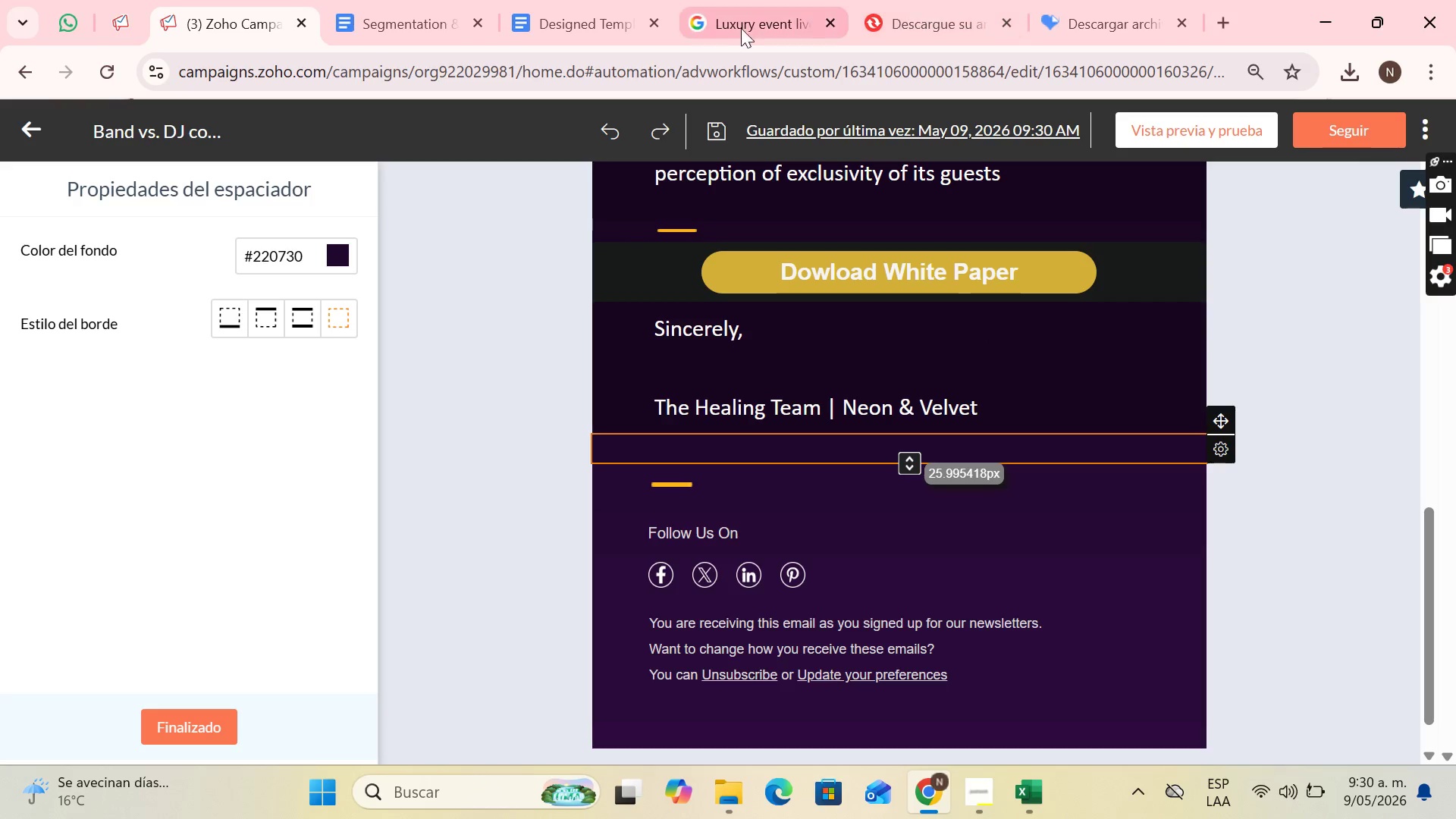 
wait(7.0)
 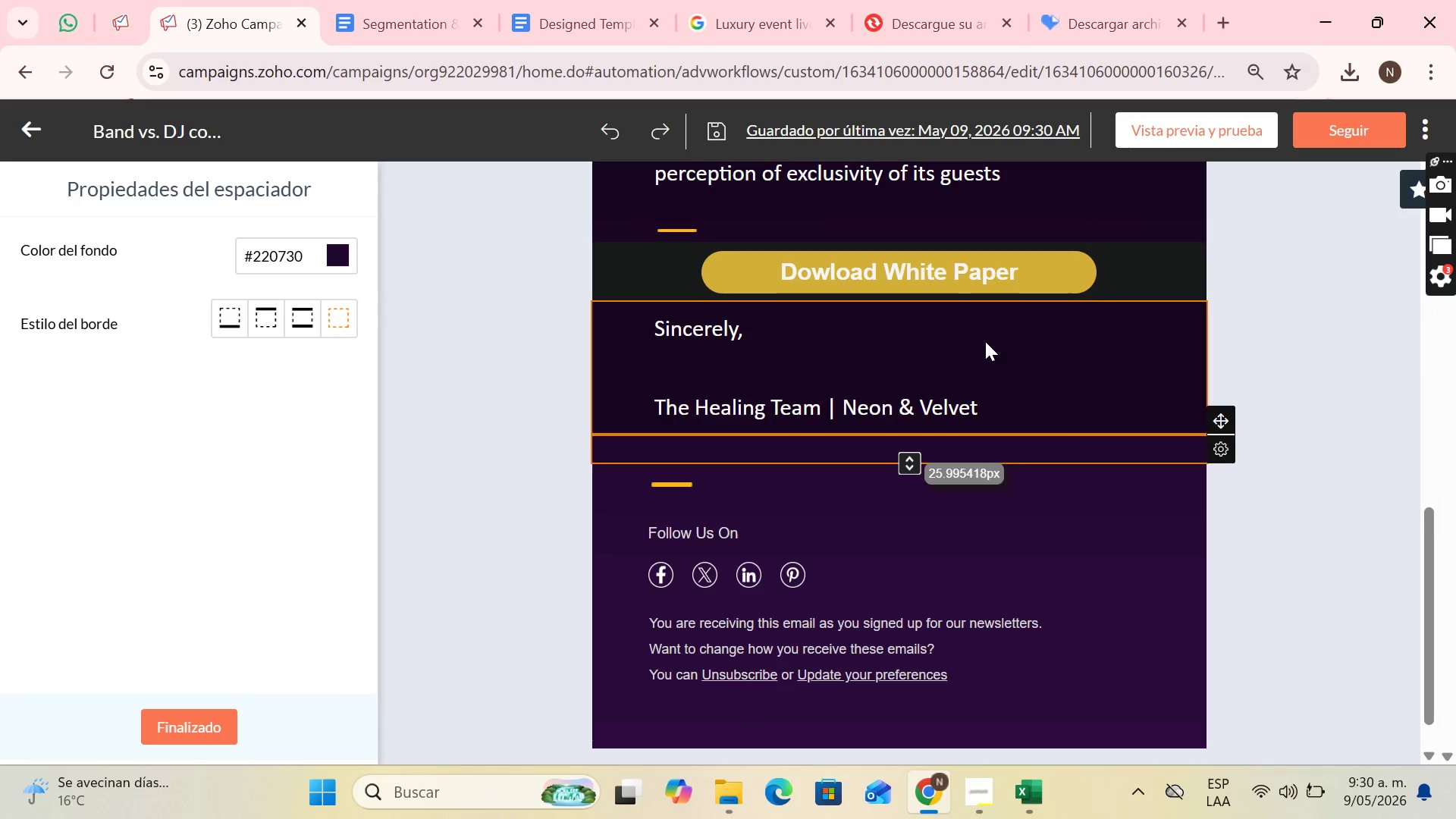 
left_click([654, 328])
 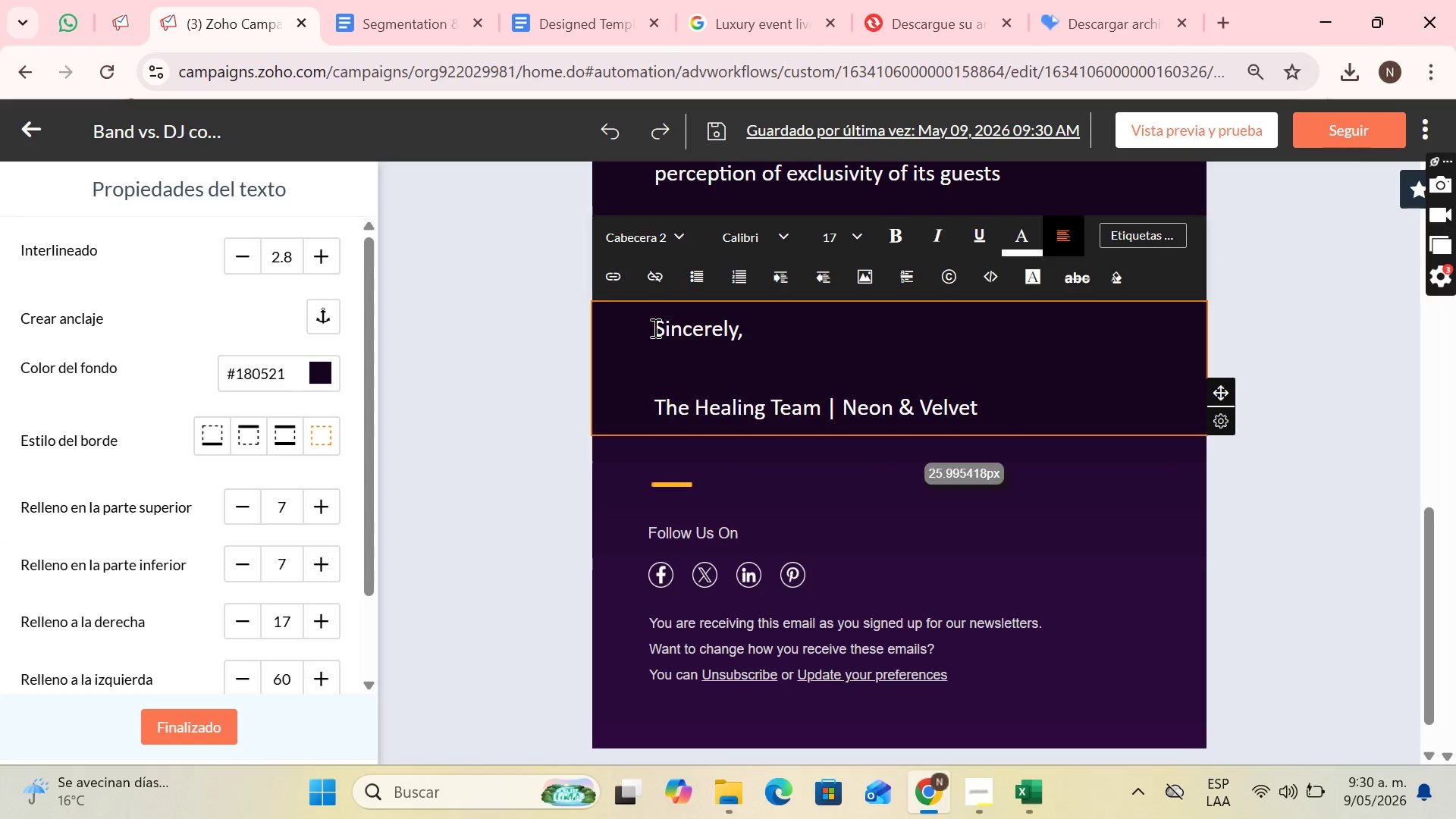 
key(Enter)
 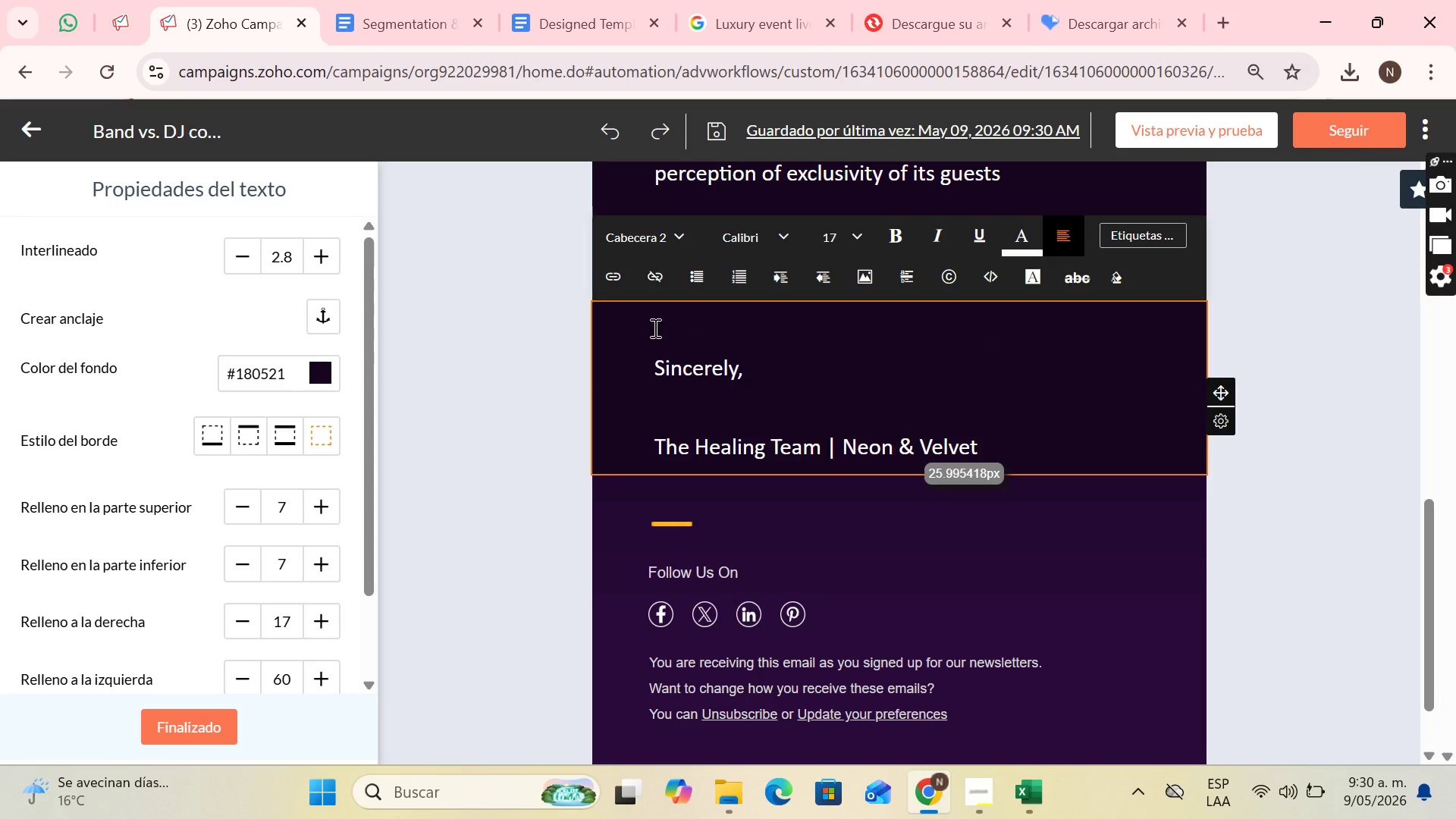 
key(Enter)
 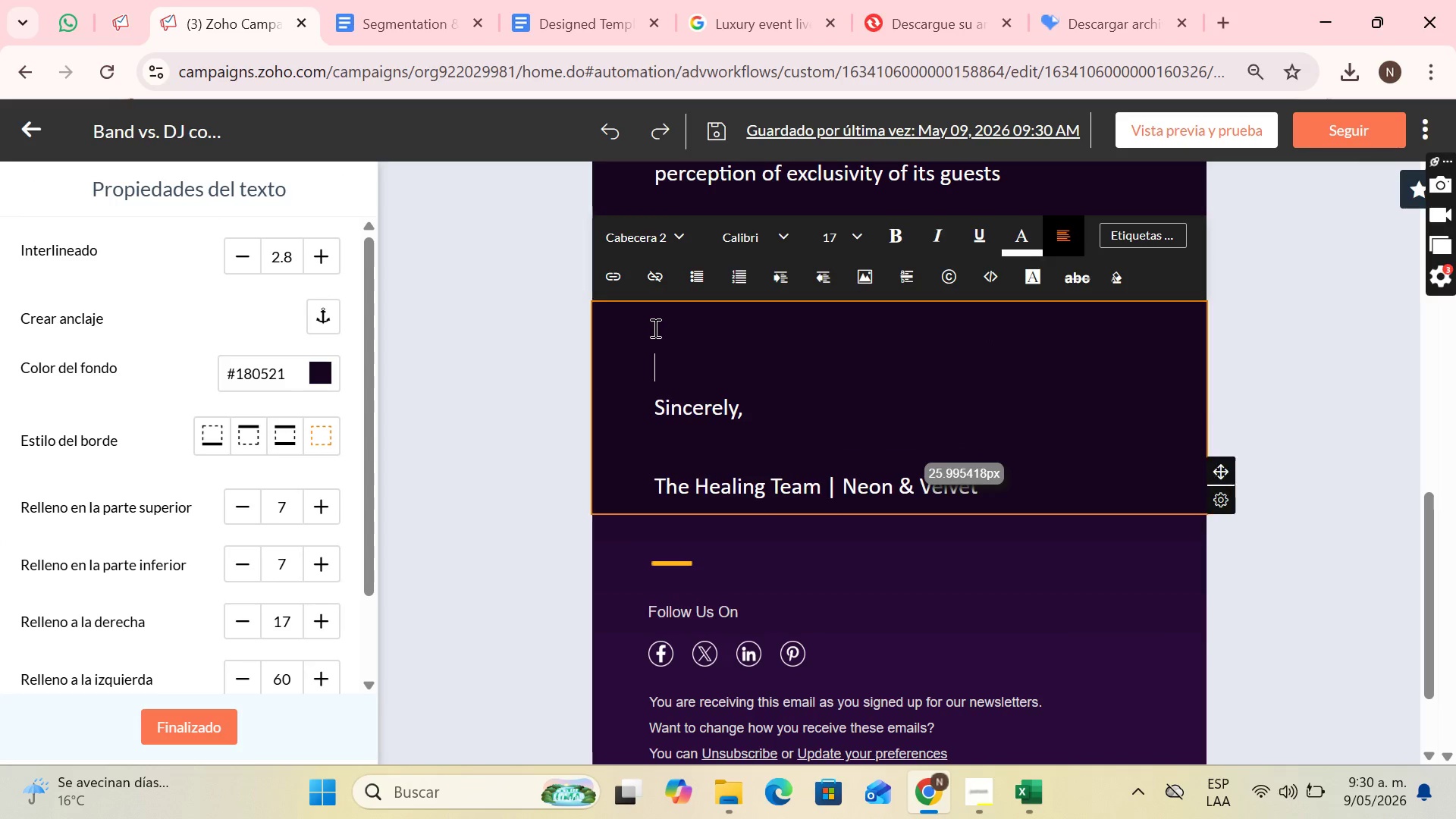 
key(ArrowUp)
 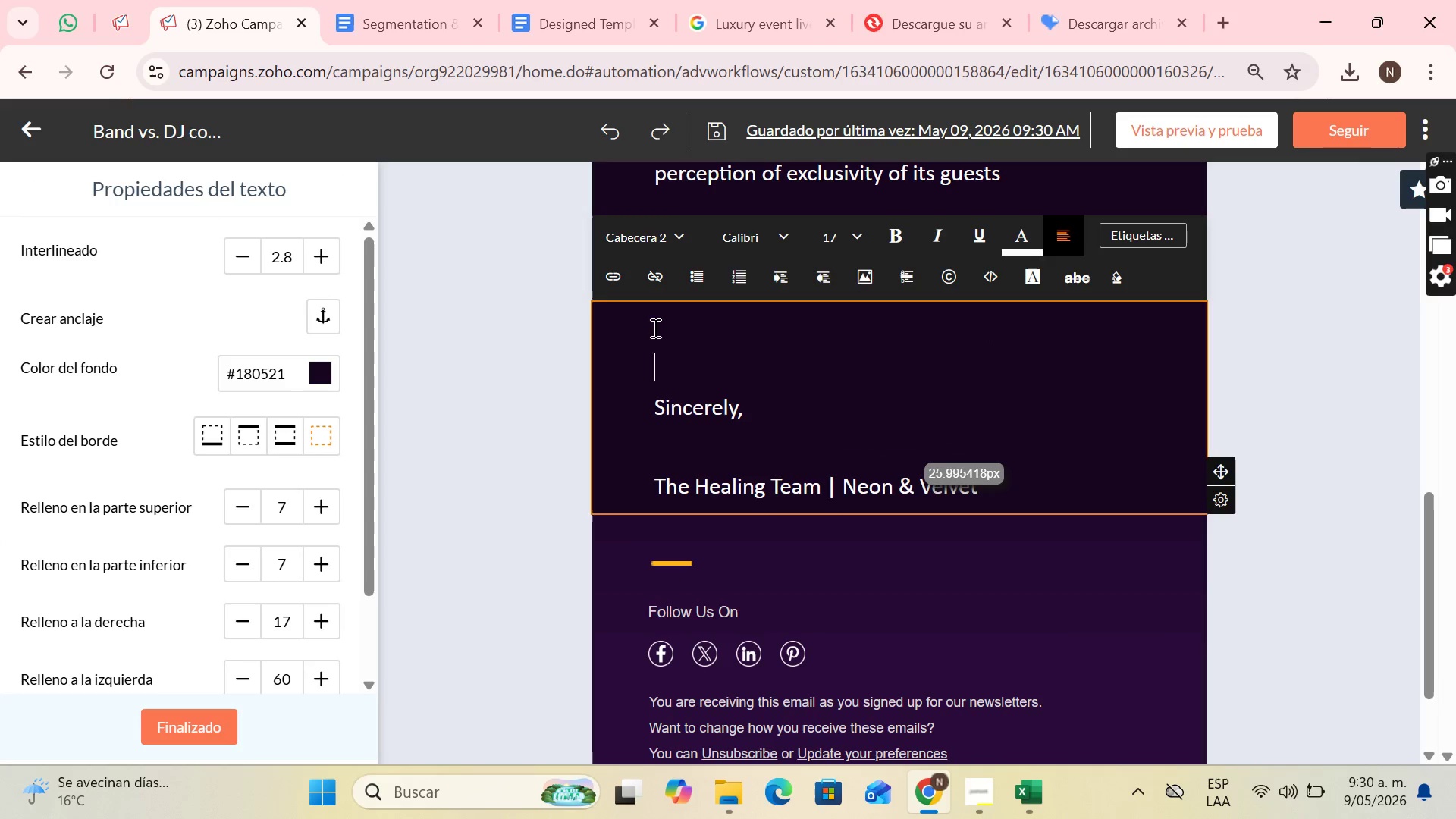 
key(ArrowUp)
 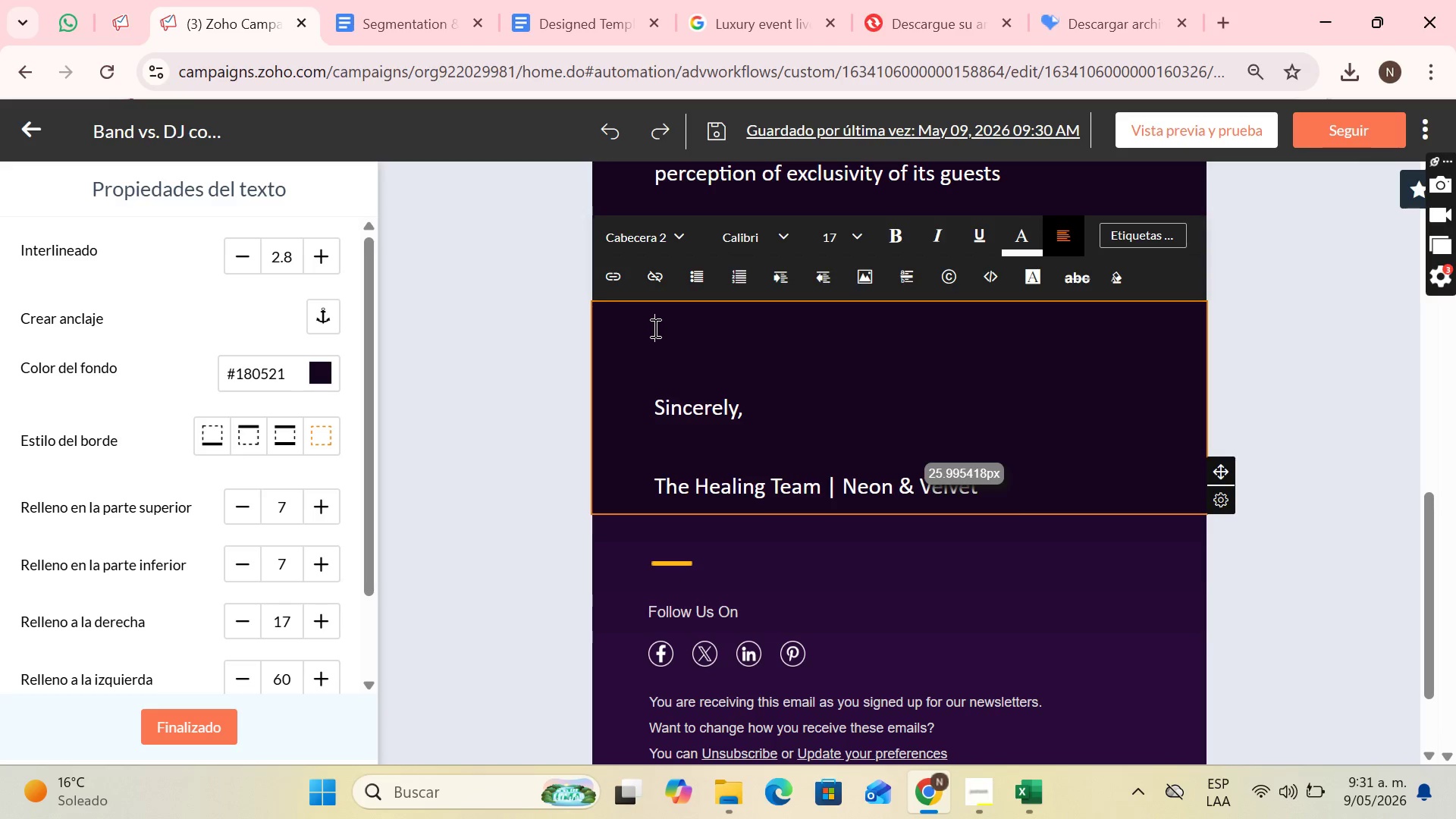 
wait(11.33)
 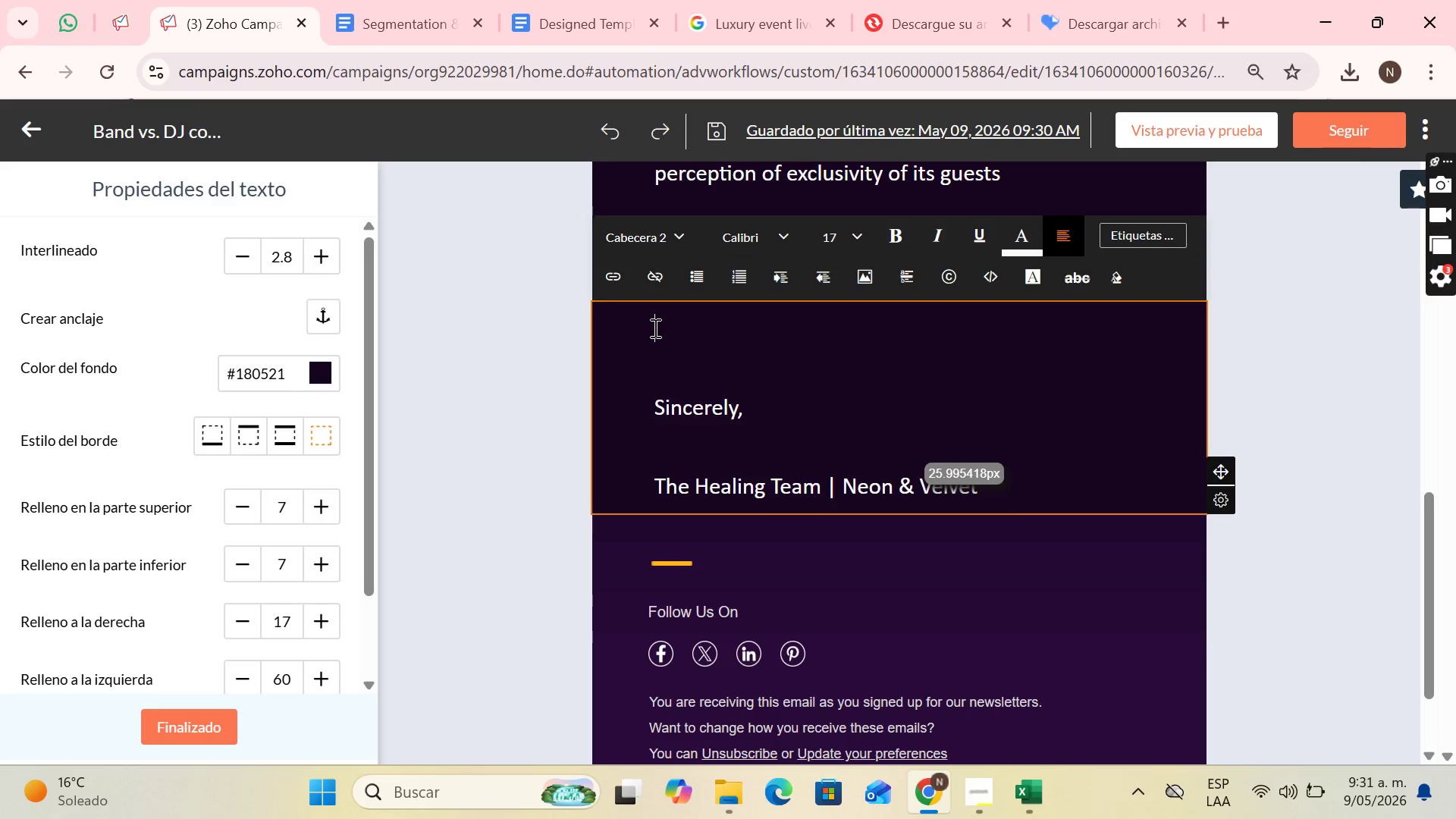 
type(We hope y)
key(Backspace)
type(that ti)
key(Backspace)
type(his sou)
key(Backspace)
key(Backspace)
key(Backspace)
type(resource will be very useful for your next planning)
 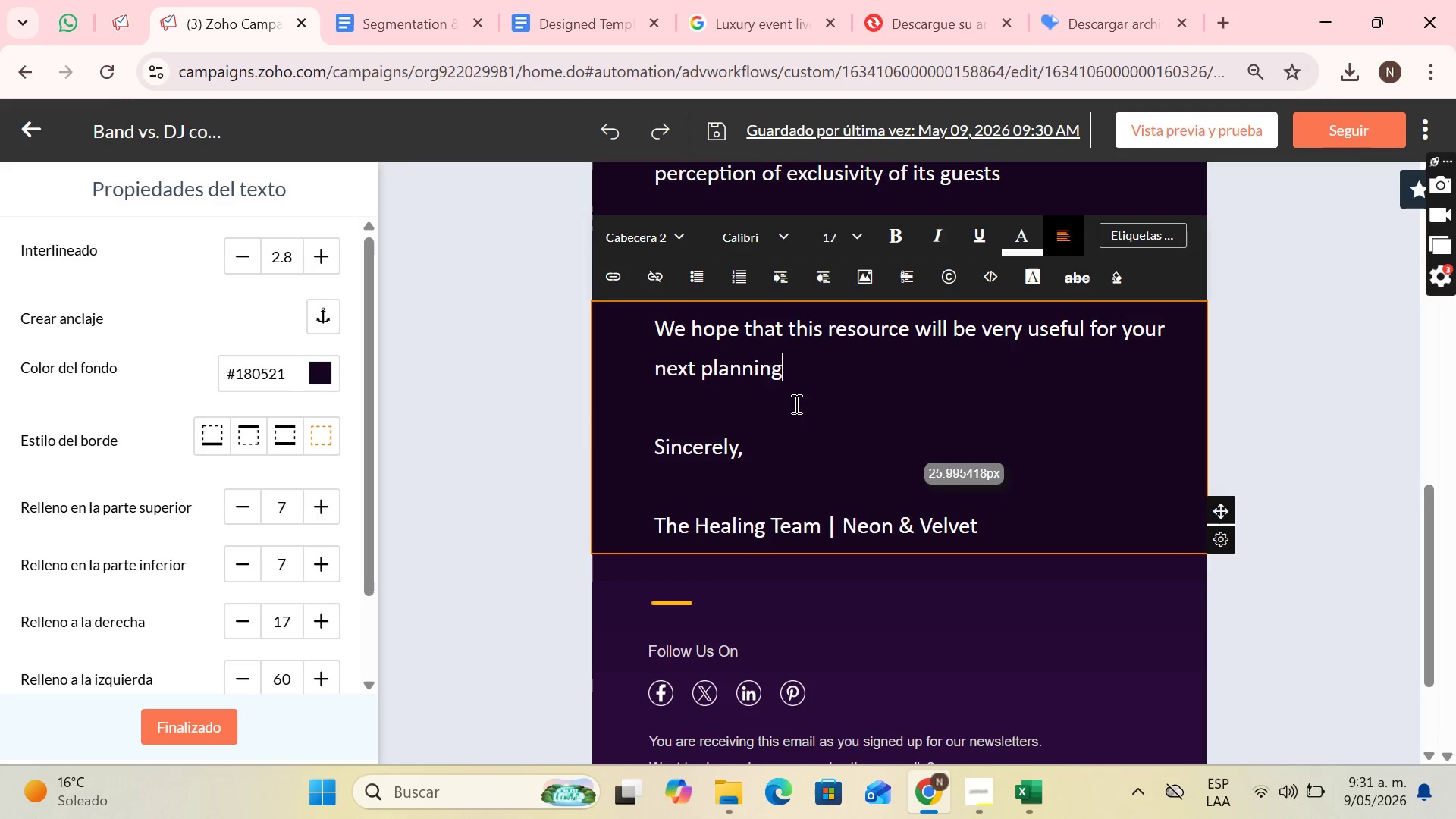 
scroll: coordinate [798, 402], scroll_direction: up, amount: 1.0
 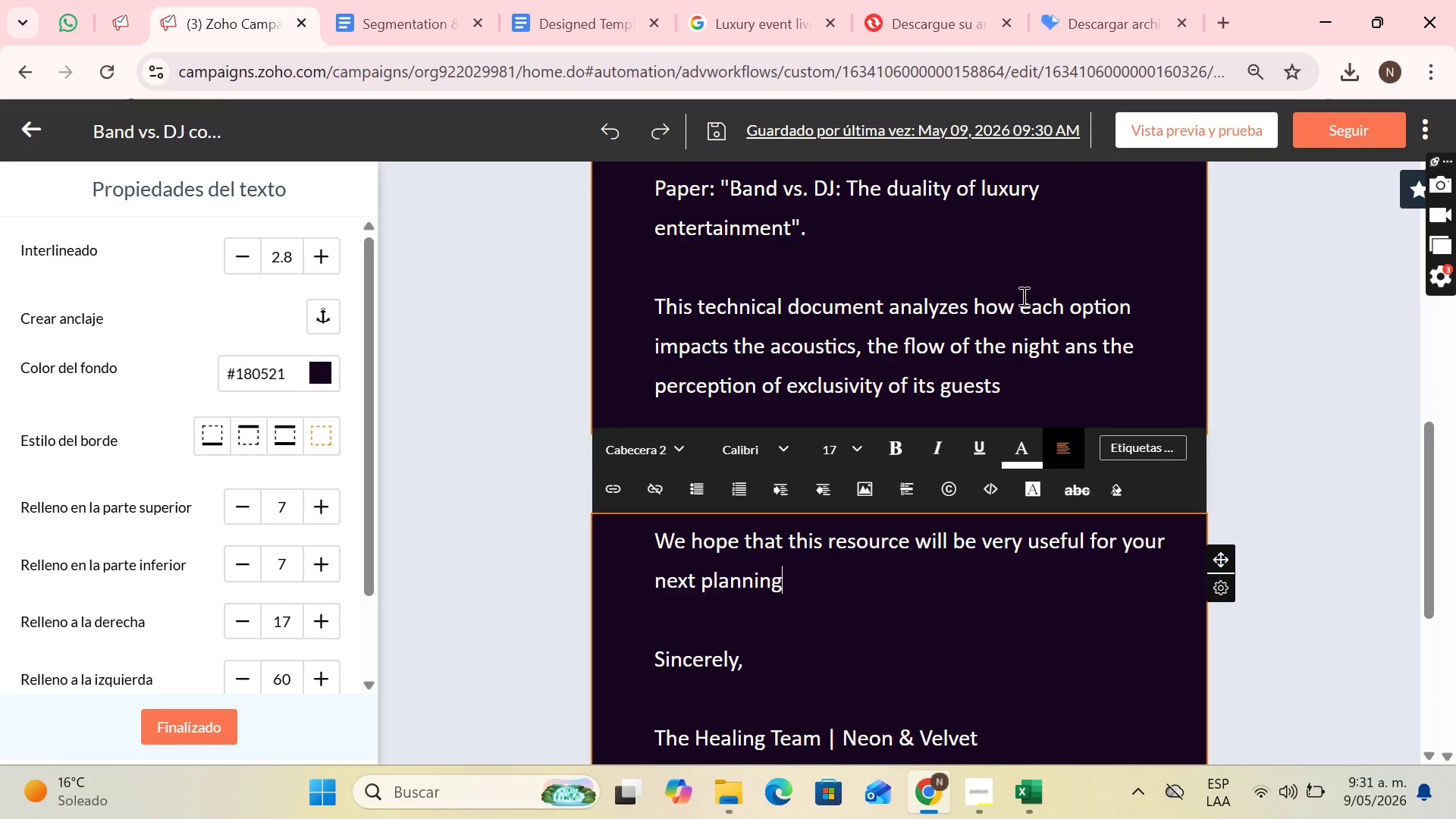 
left_click([1018, 294])
 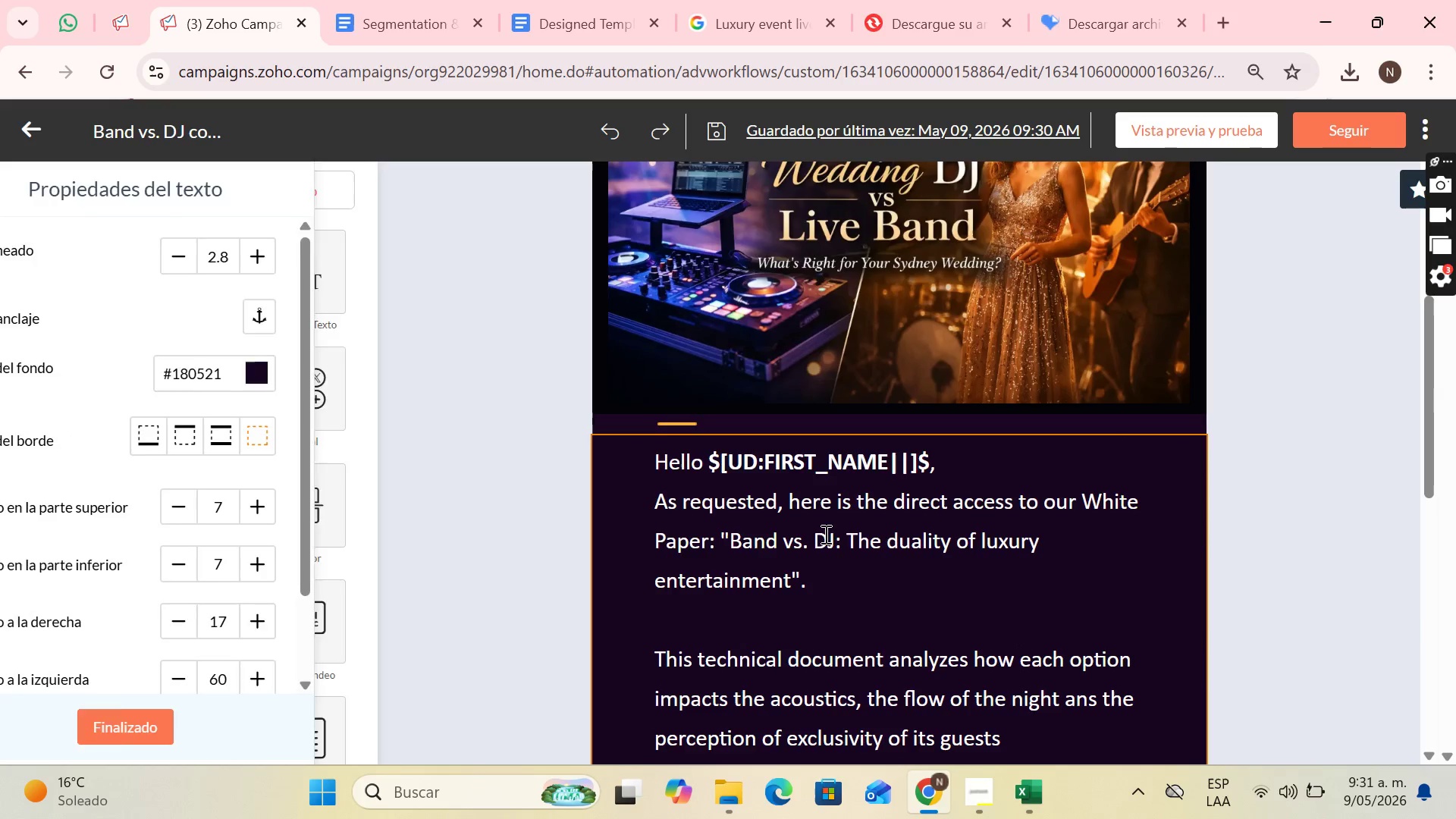 
scroll: coordinate [916, 387], scroll_direction: up, amount: 6.0
 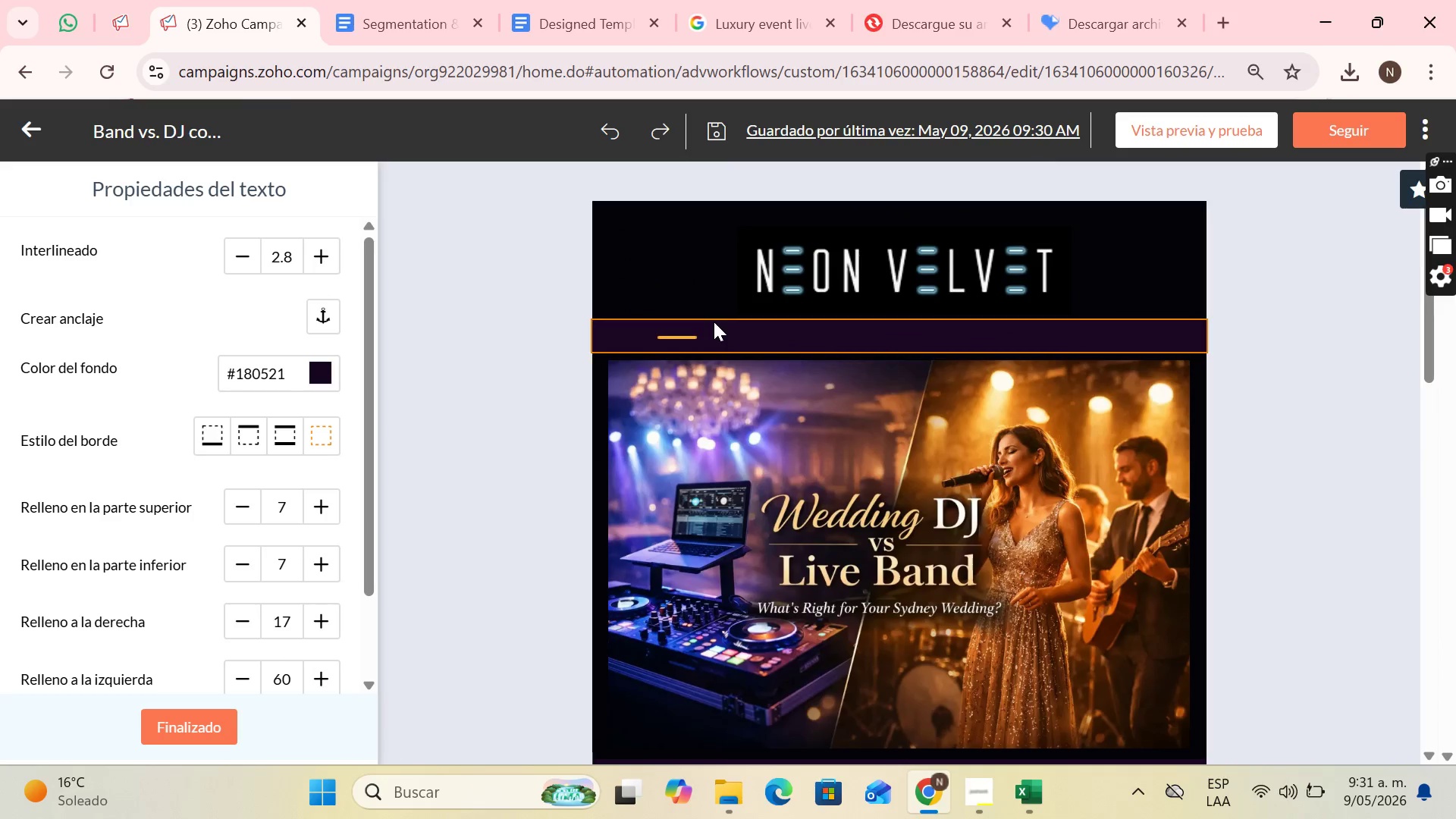 
left_click([714, 322])
 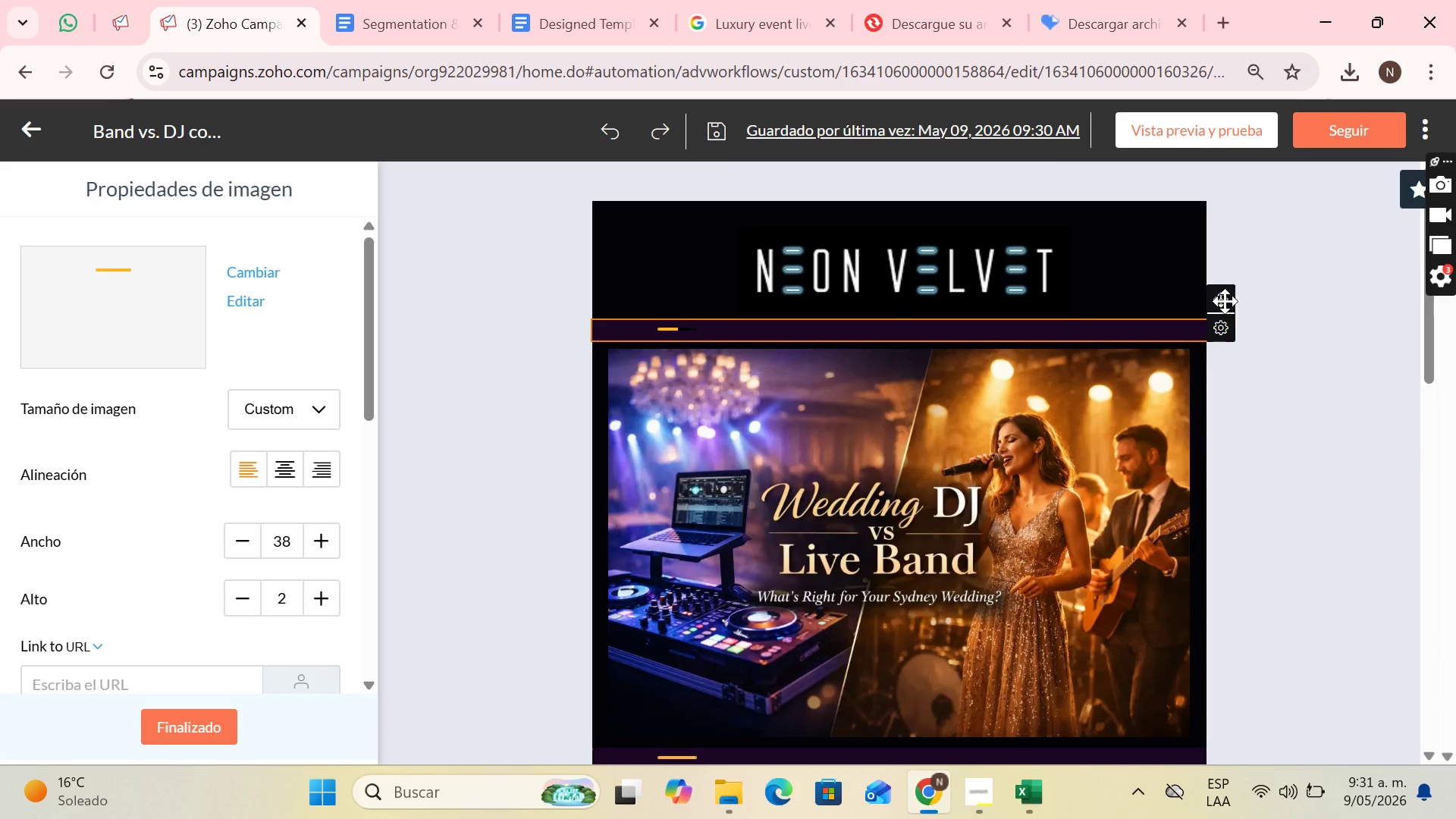 
left_click_drag(start_coordinate=[1225, 301], to_coordinate=[814, 315])
 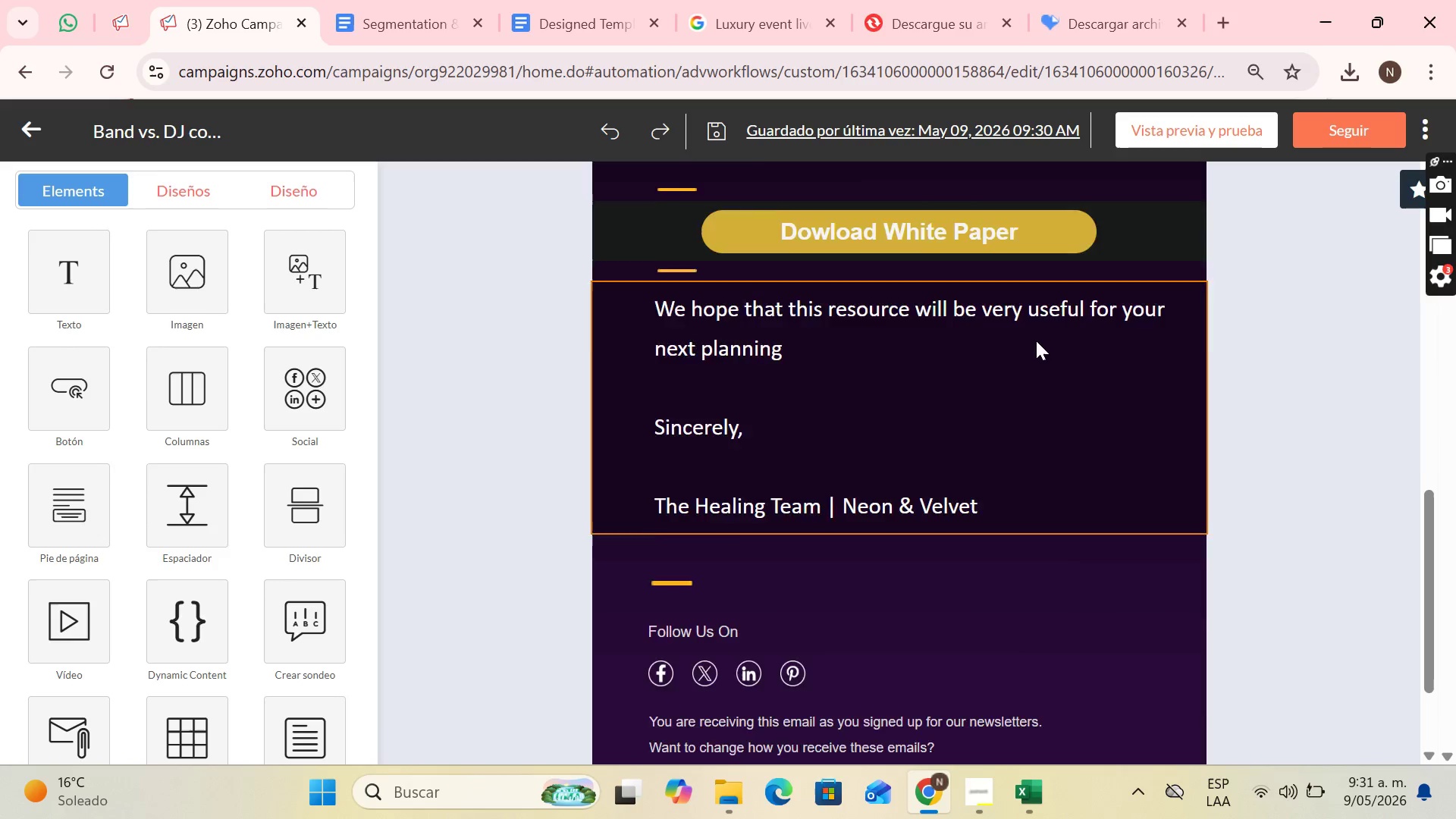 
scroll: coordinate [1036, 340], scroll_direction: up, amount: 2.0
 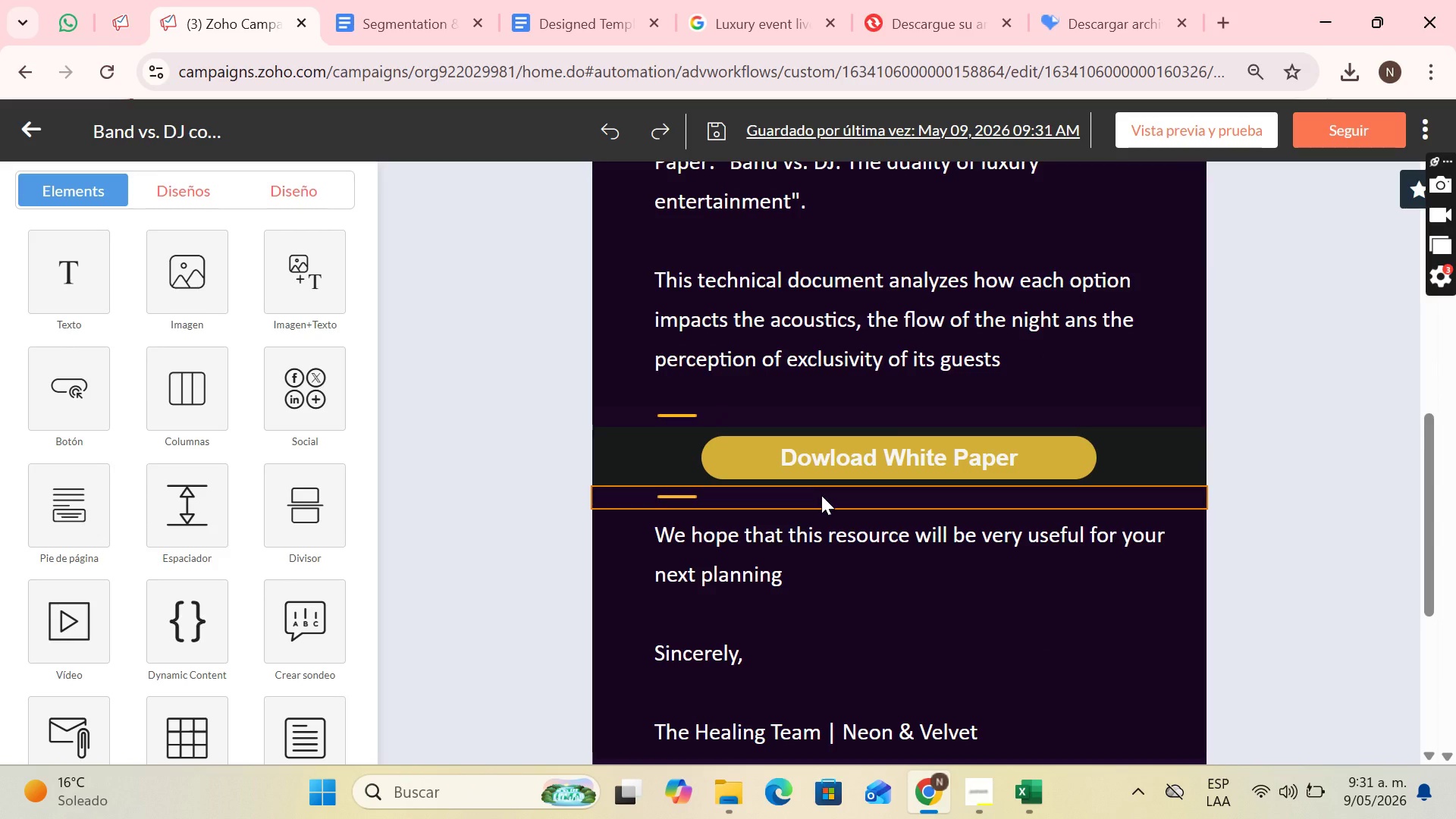 
left_click([869, 424])
 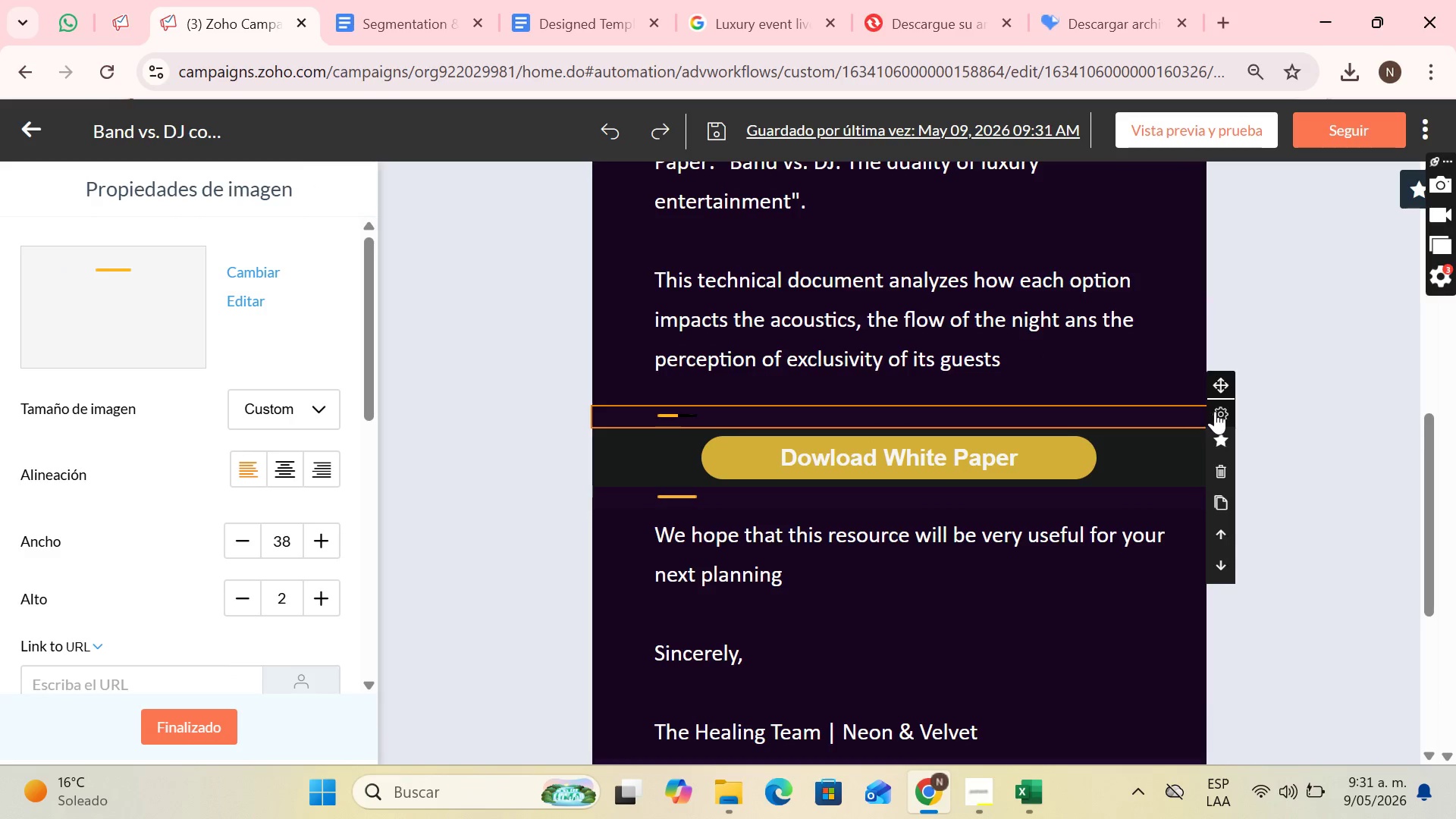 
left_click([1126, 481])
 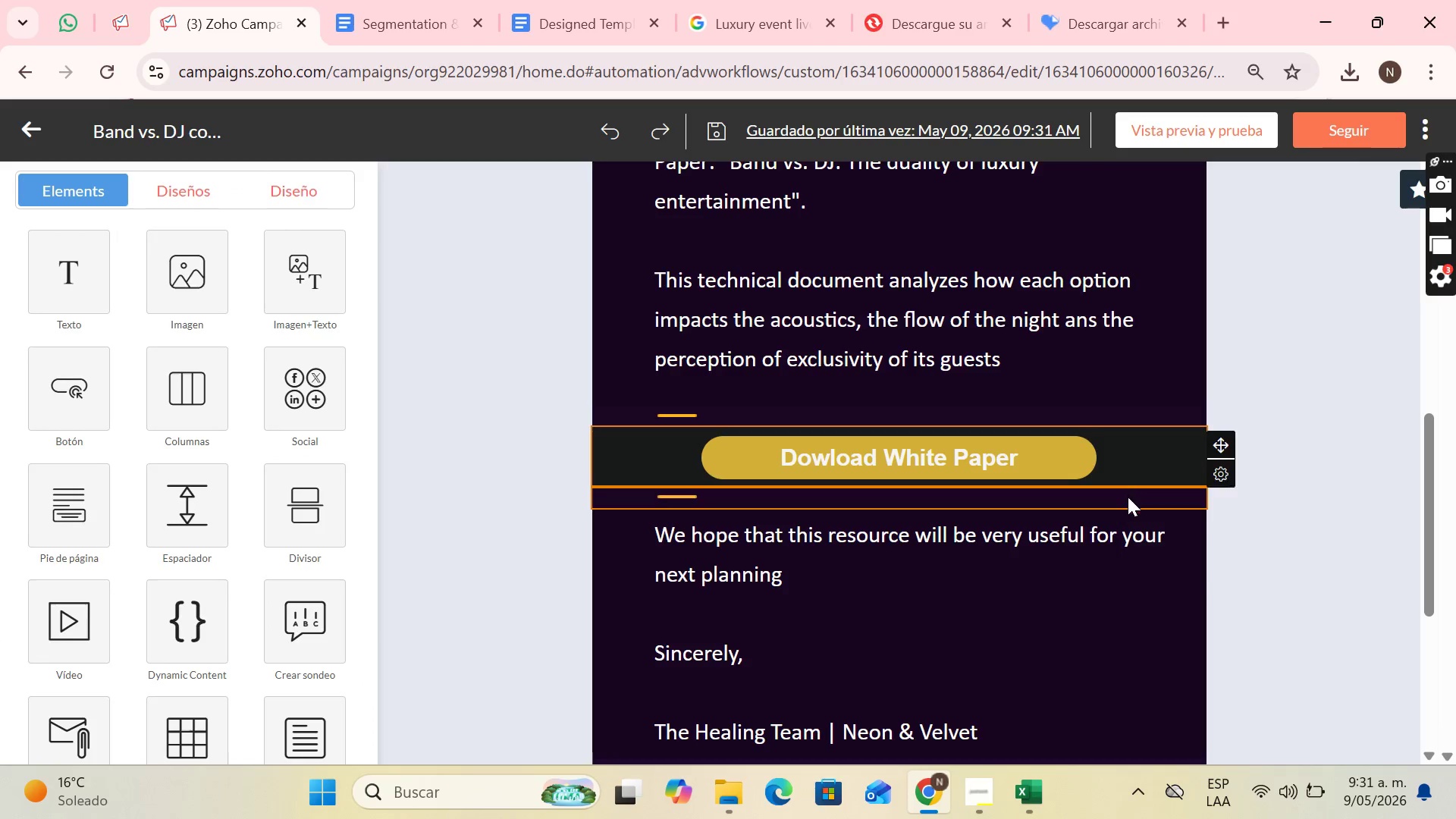 
left_click([1128, 497])
 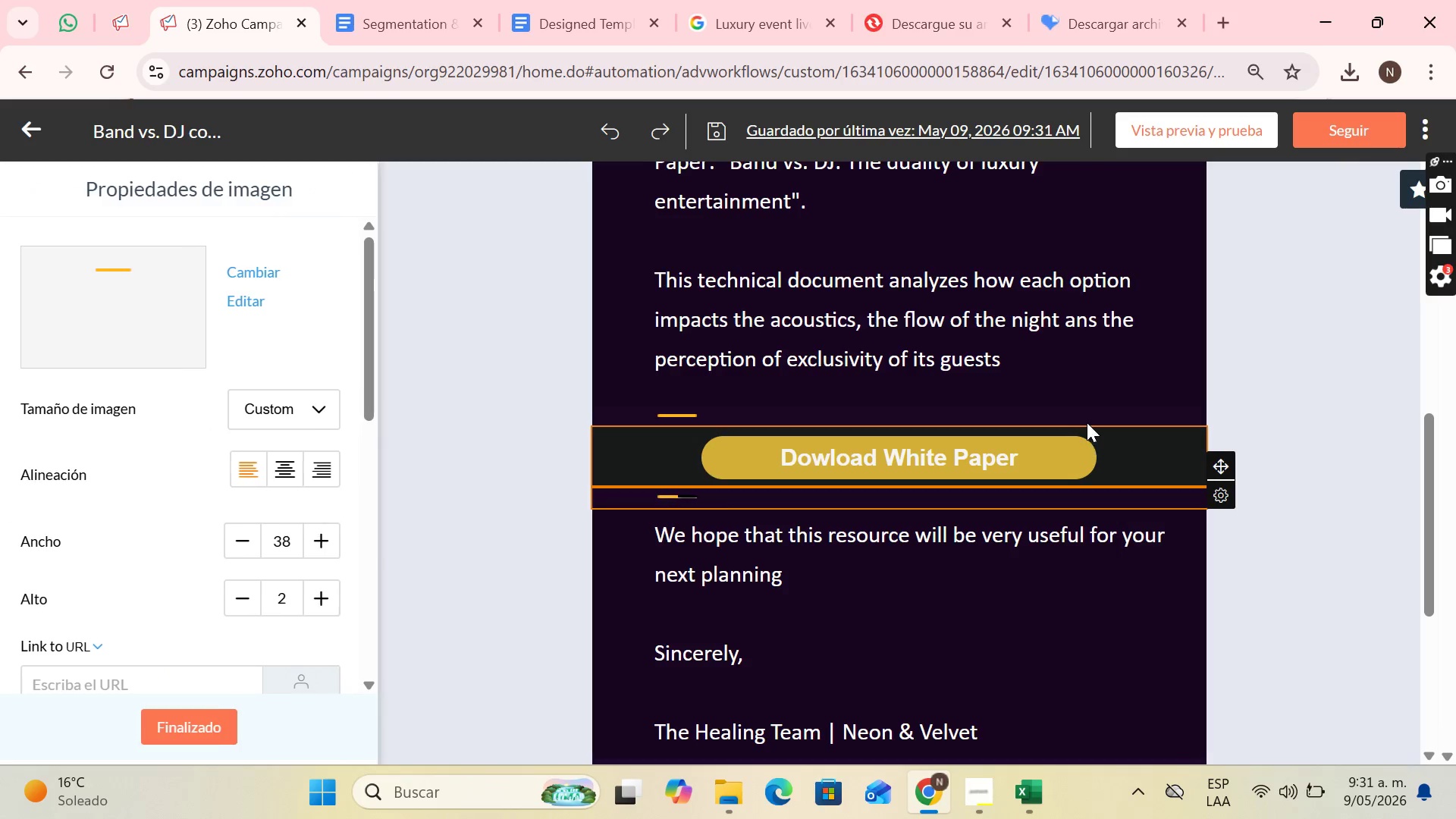 
left_click([1087, 418])
 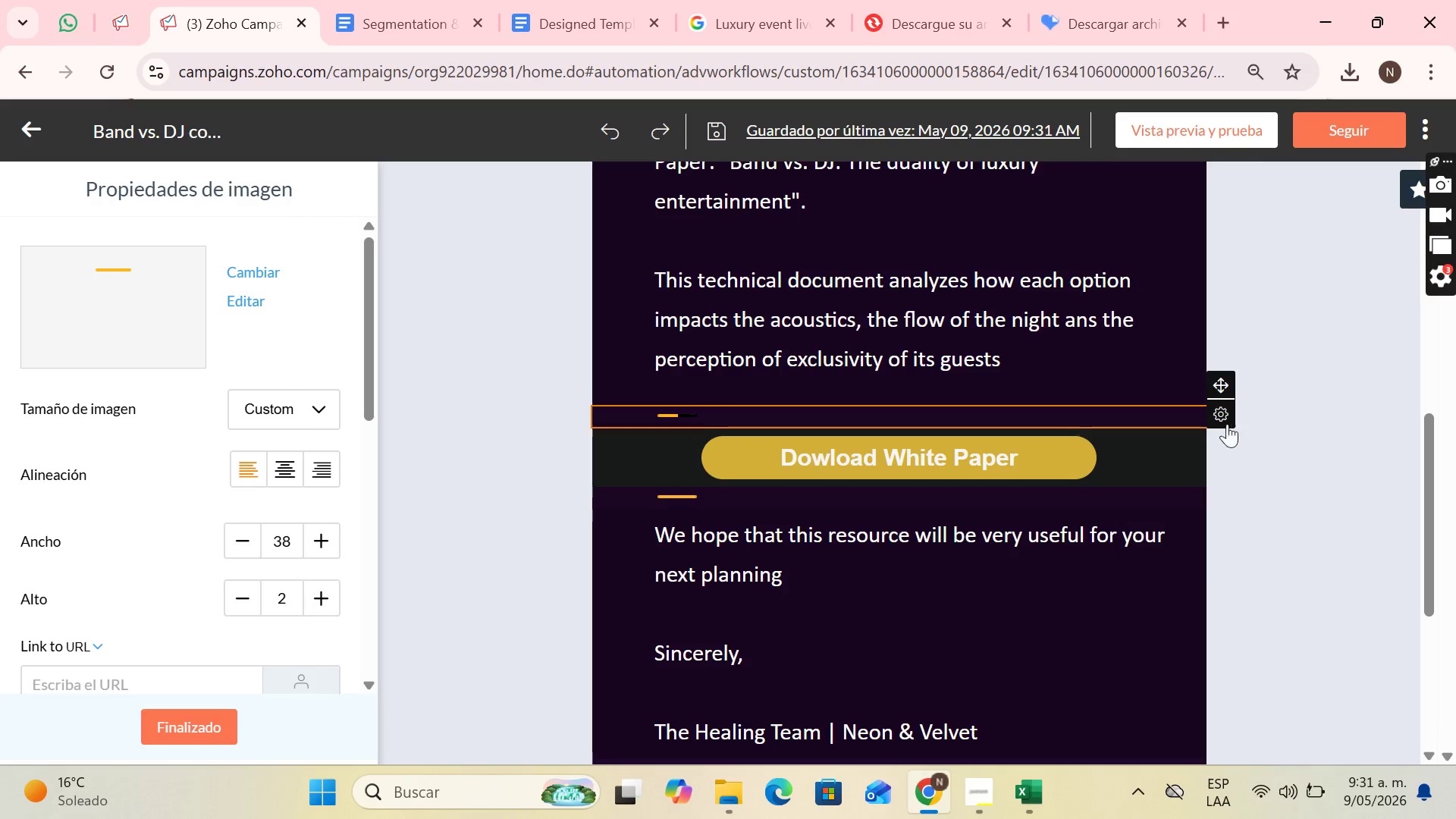 
left_click([1227, 475])
 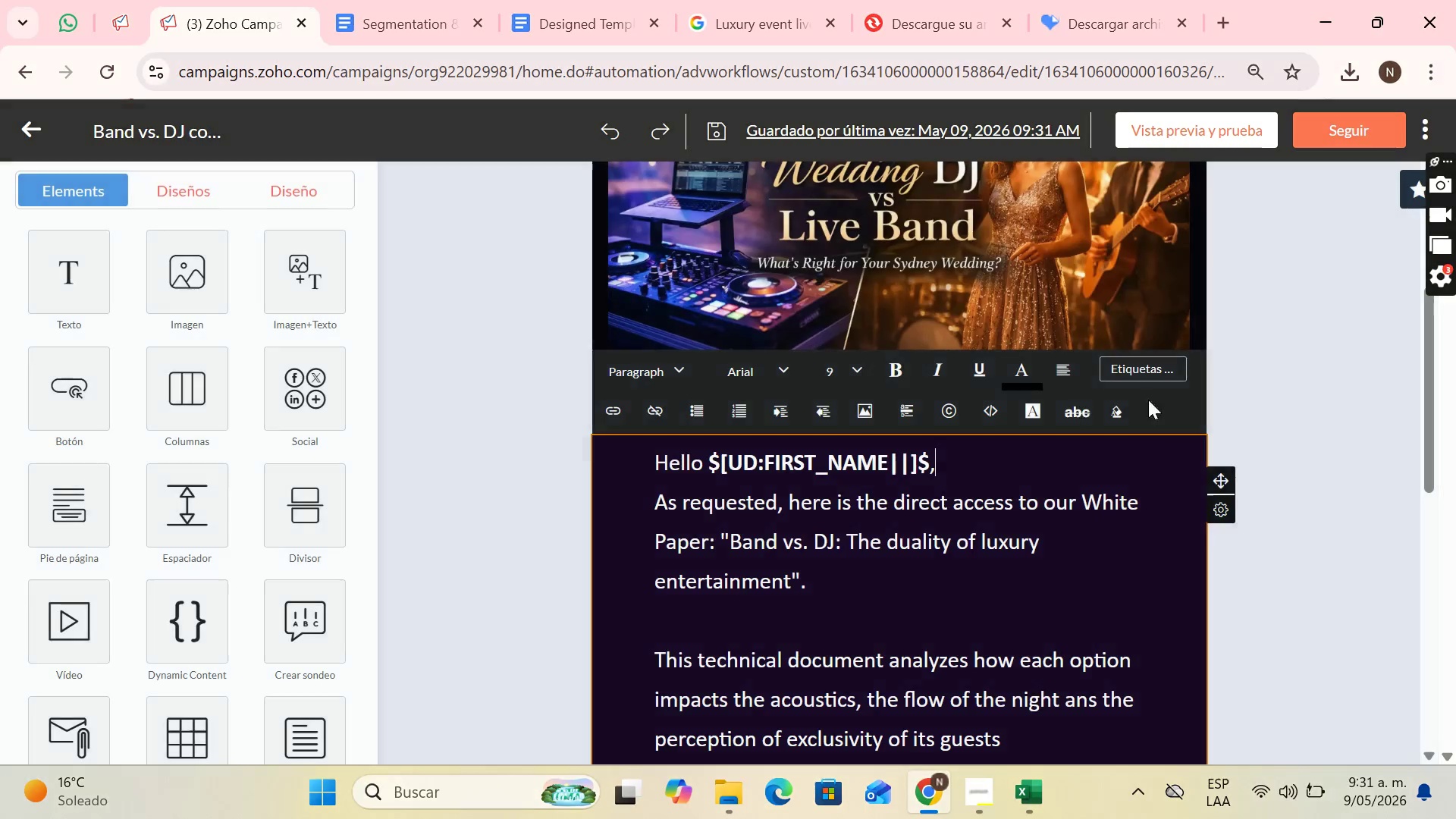 
scroll: coordinate [907, 477], scroll_direction: down, amount: 4.0
 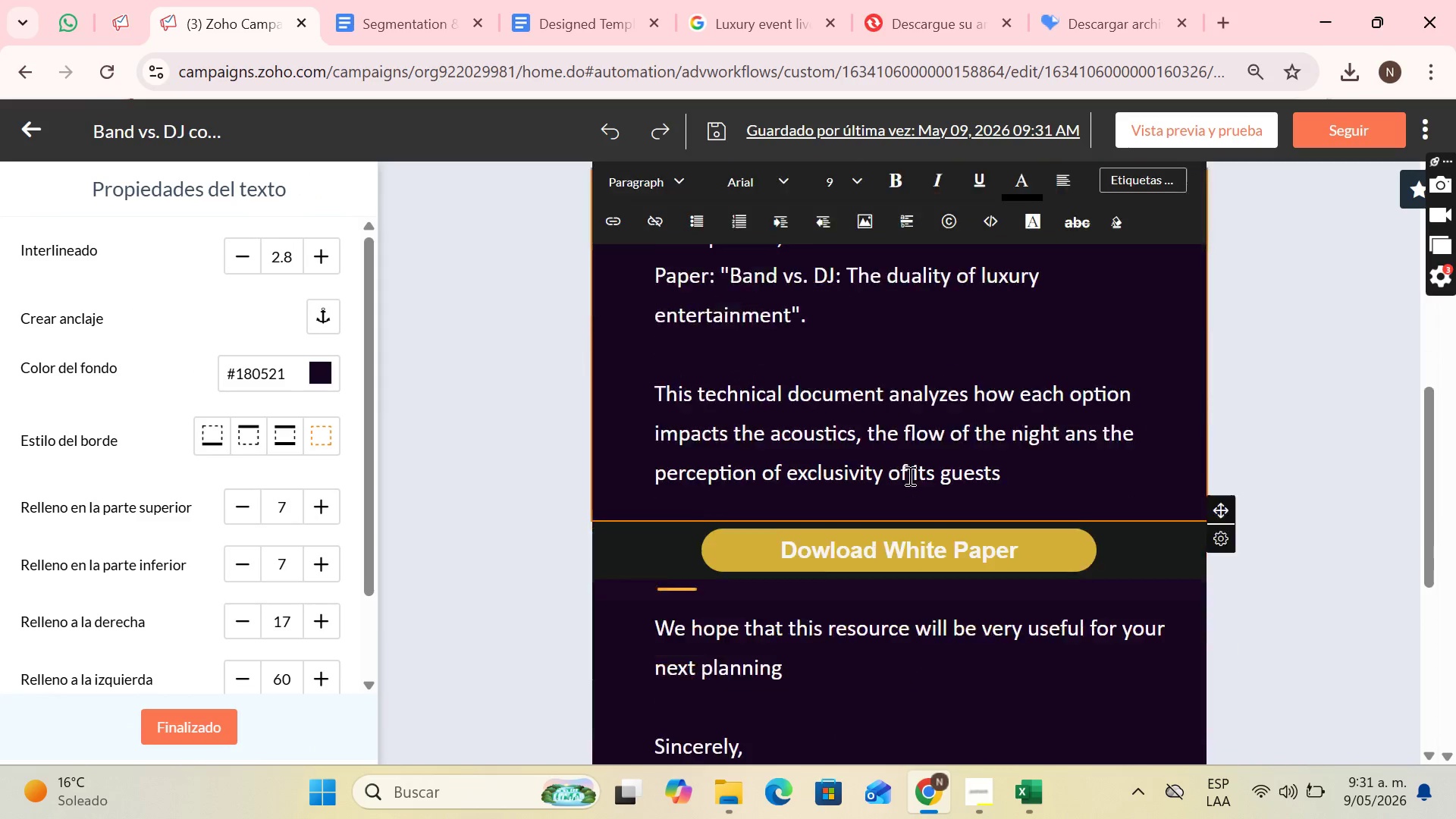 
mouse_move([940, 450])
 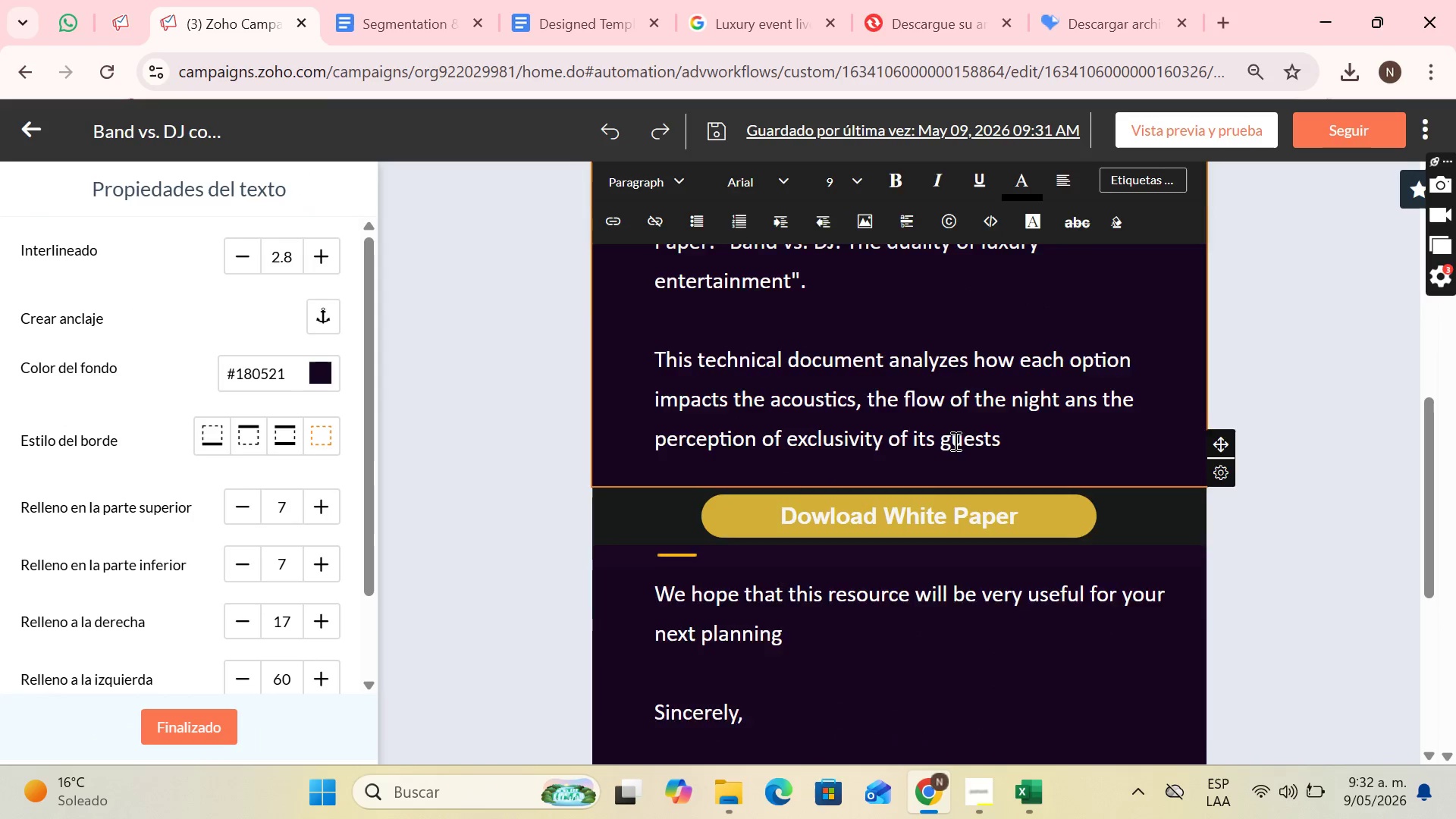 
scroll: coordinate [957, 421], scroll_direction: up, amount: 6.0
 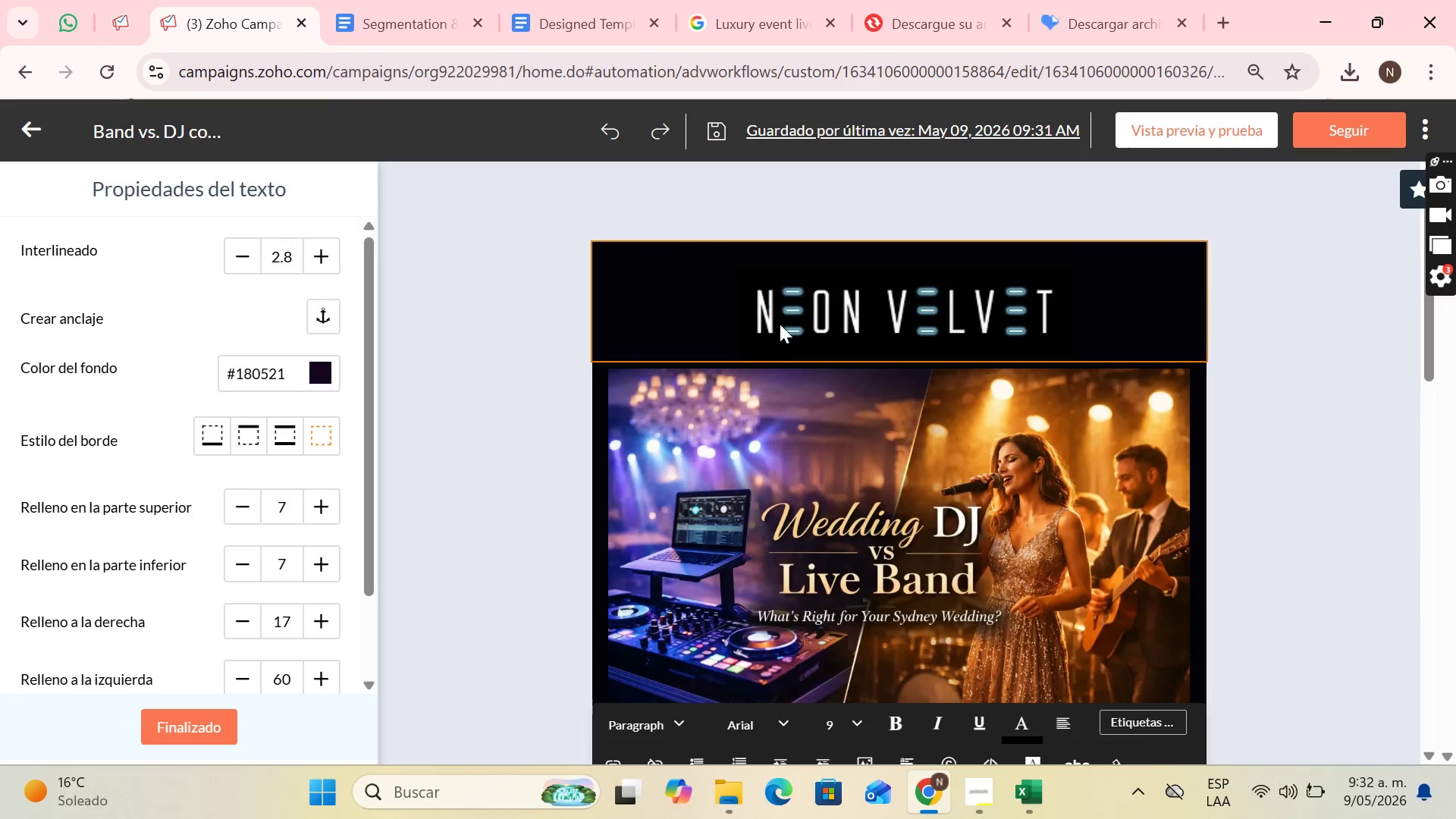 
scroll: coordinate [786, 327], scroll_direction: down, amount: 3.0
 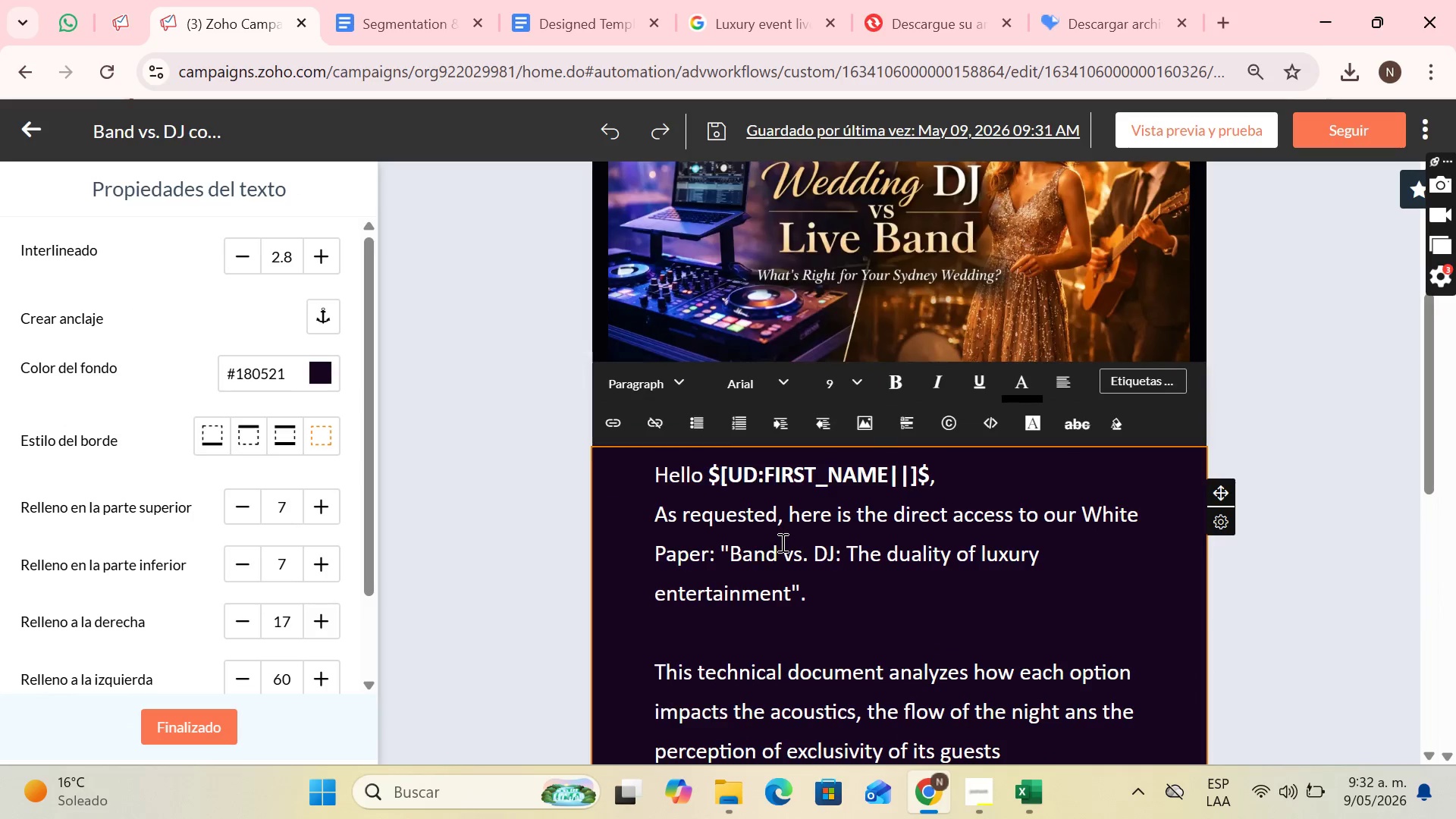 
left_click([781, 541])
 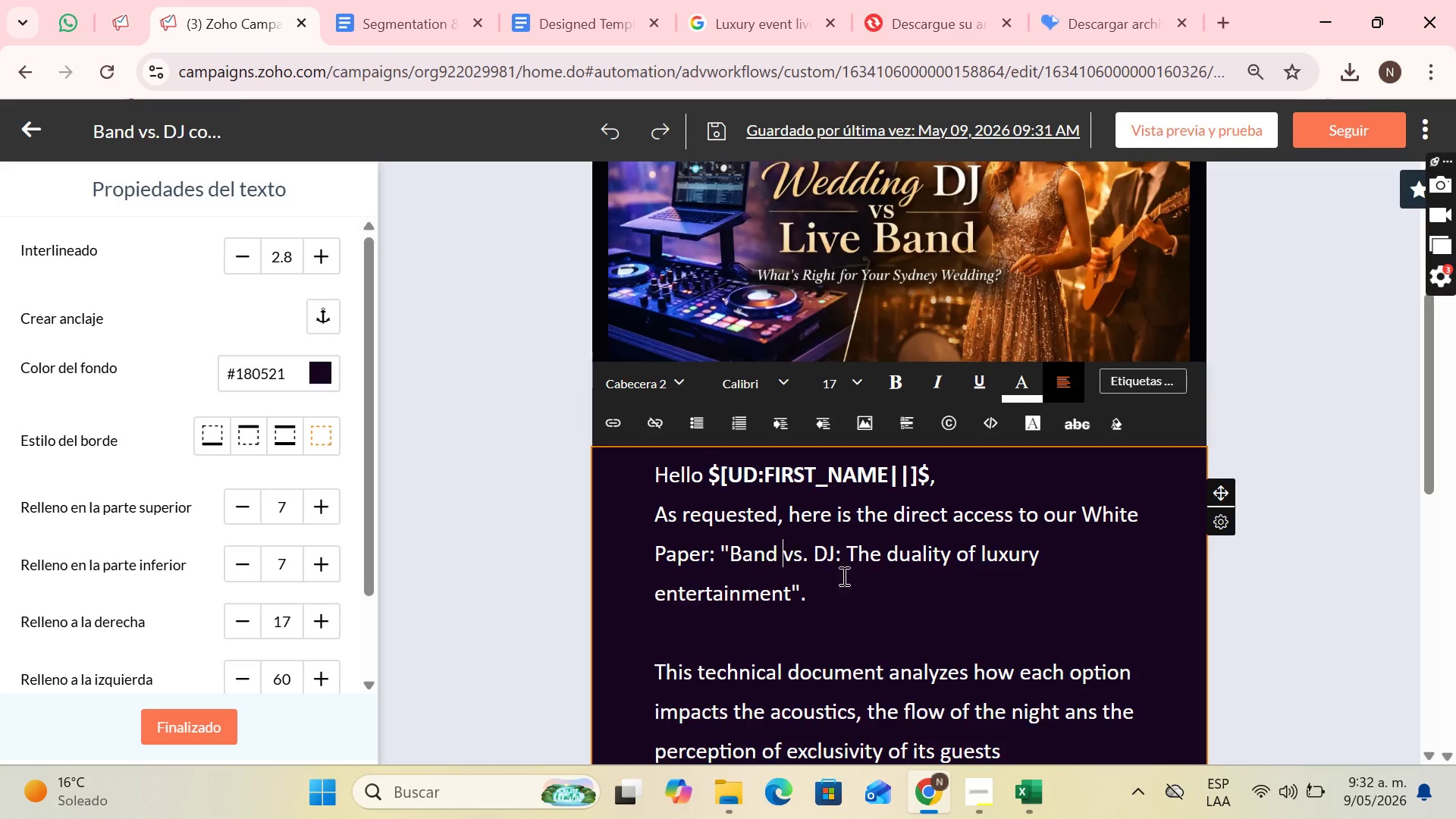 
scroll: coordinate [851, 579], scroll_direction: down, amount: 1.0
 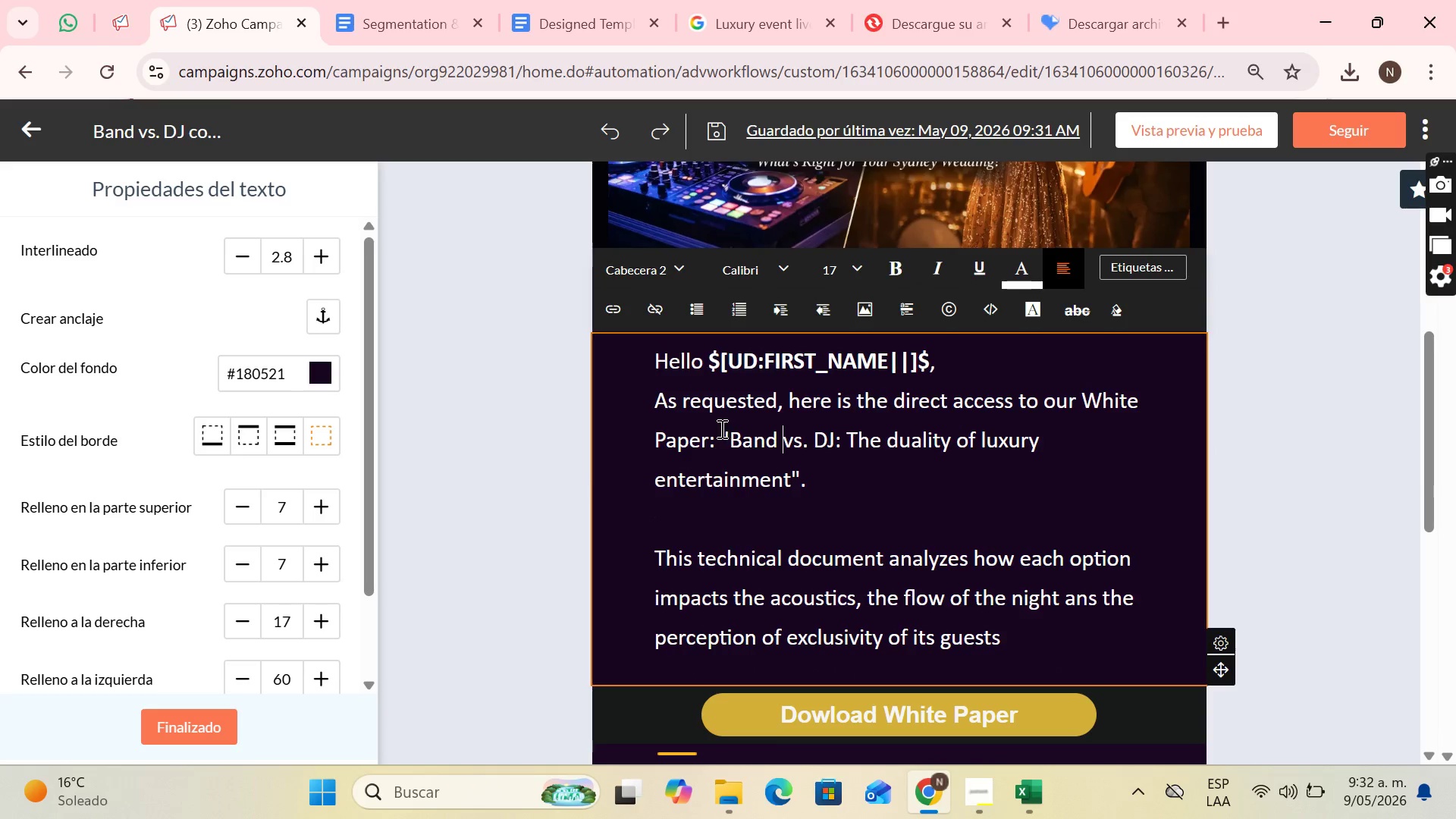 
left_click_drag(start_coordinate=[720, 428], to_coordinate=[821, 472])
 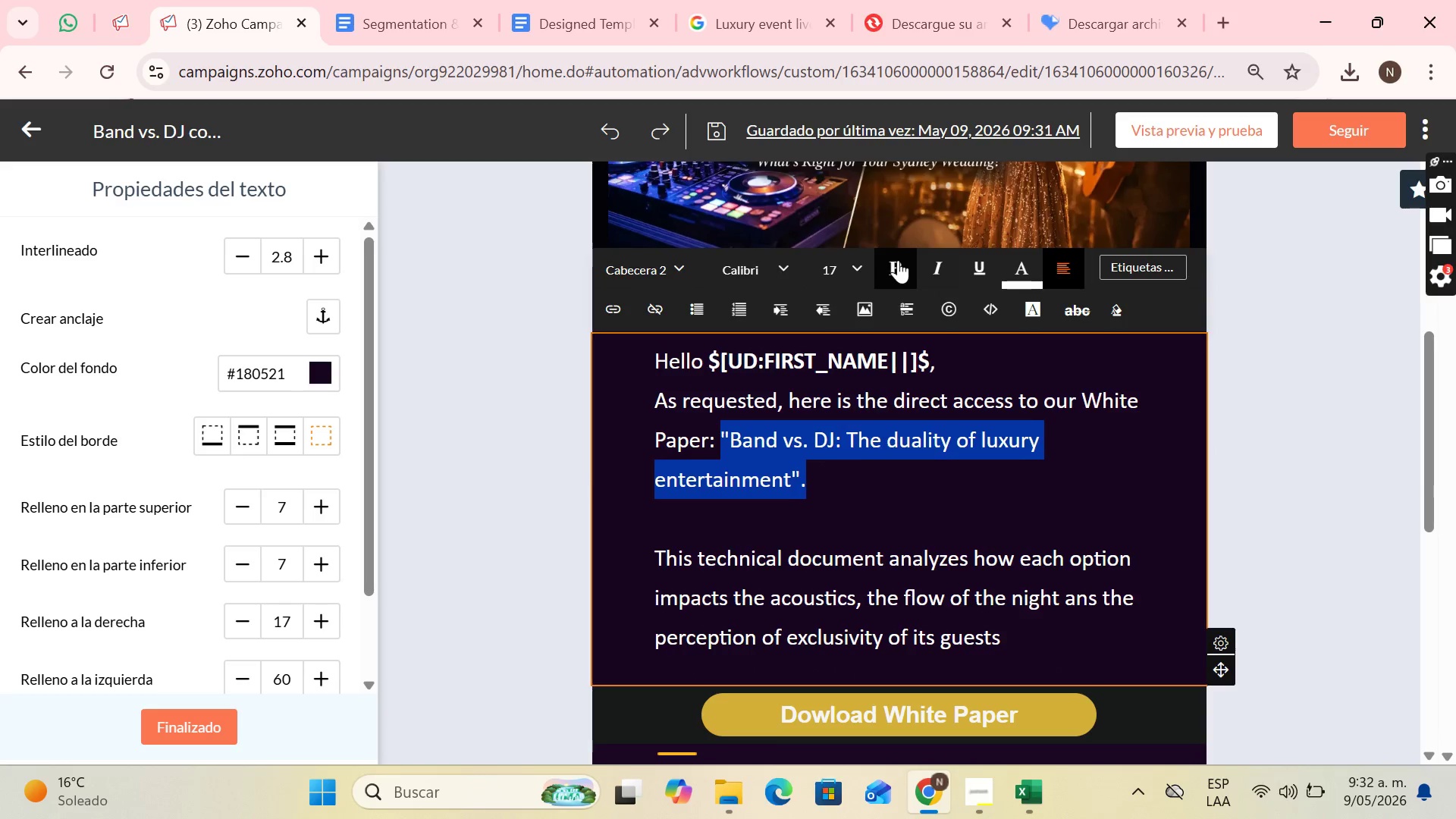 
left_click([938, 573])
 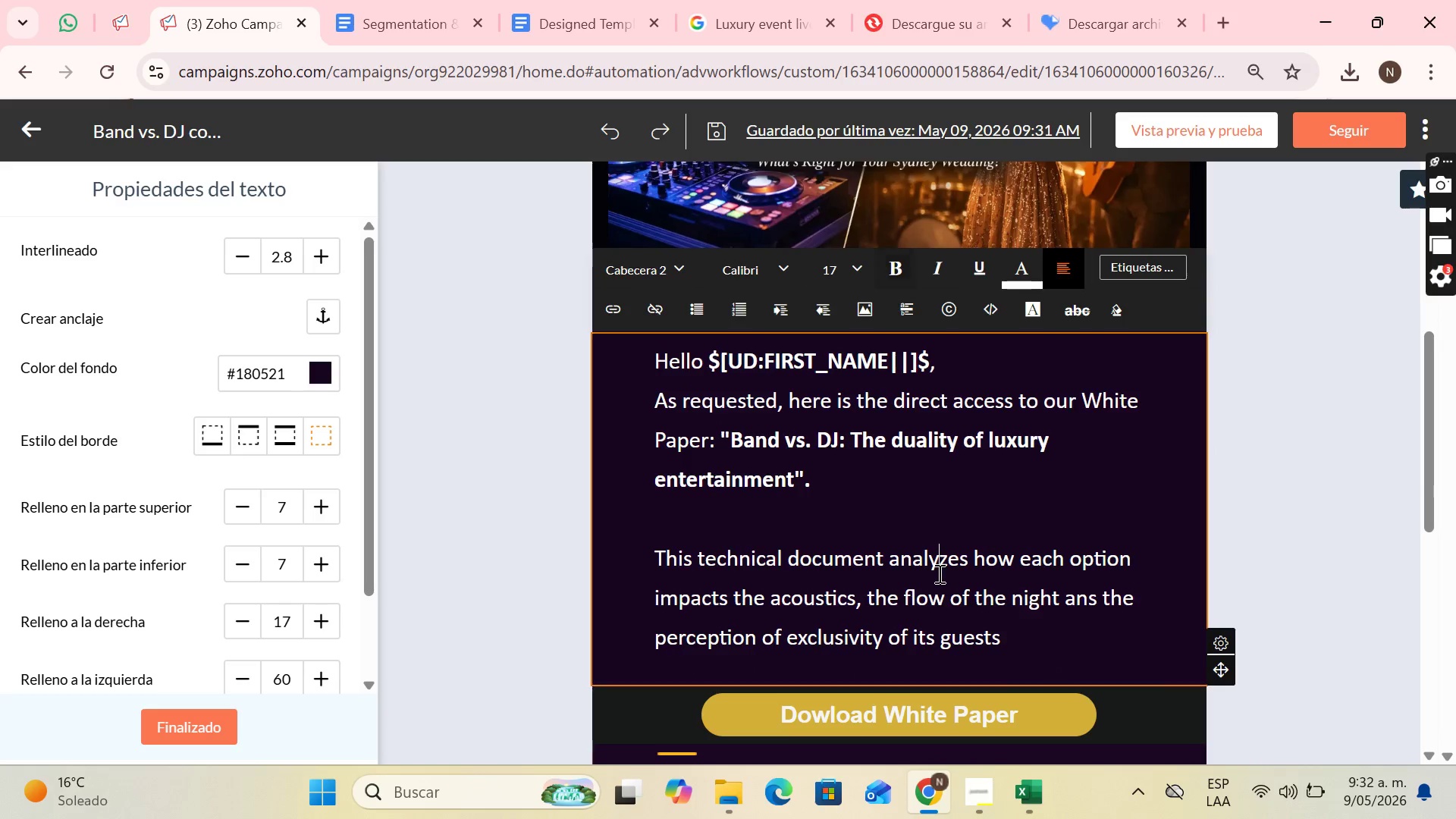 
scroll: coordinate [913, 453], scroll_direction: down, amount: 4.0
 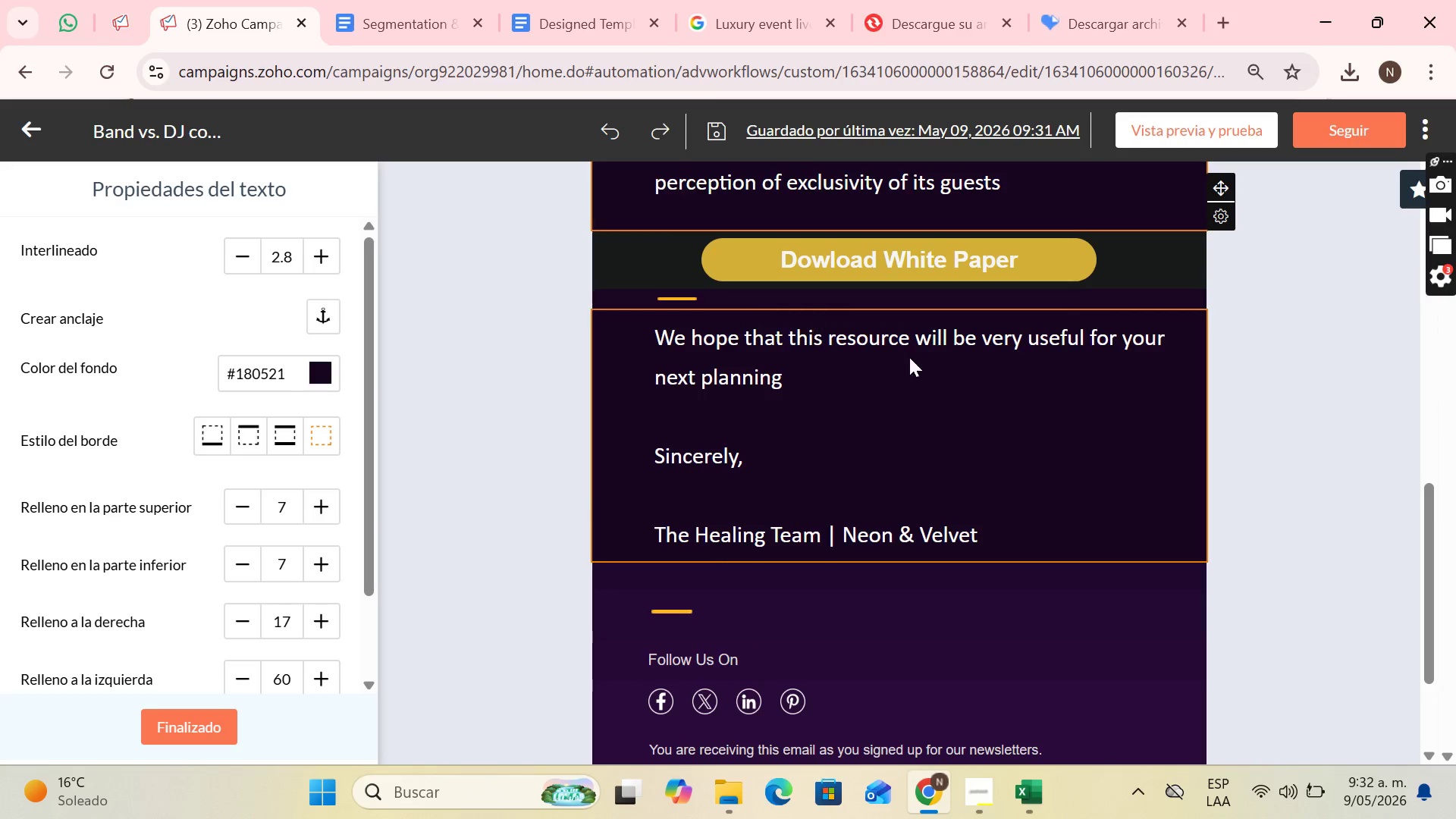 
scroll: coordinate [943, 369], scroll_direction: up, amount: 3.0
 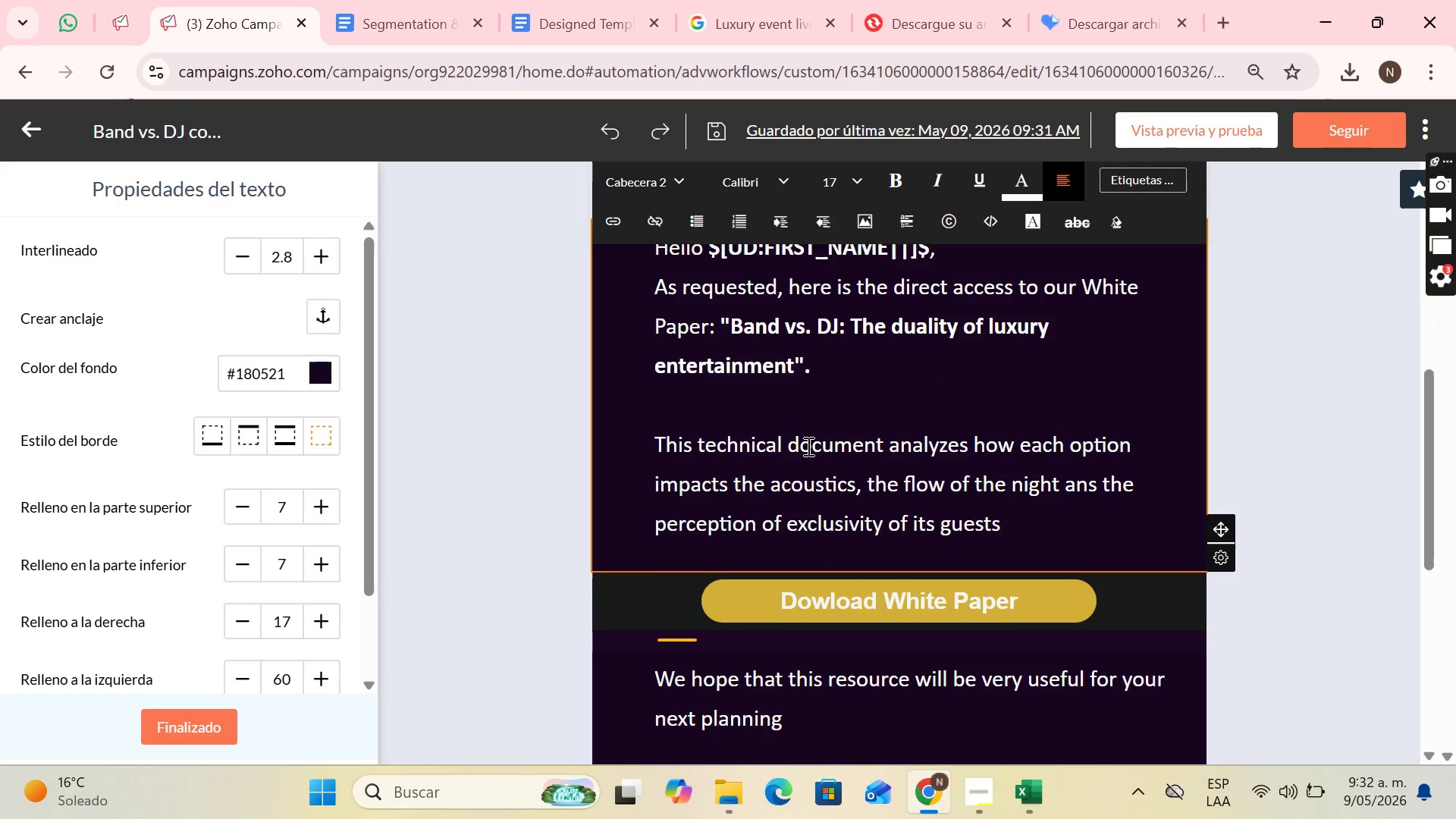 
scroll: coordinate [761, 558], scroll_direction: down, amount: 3.0
 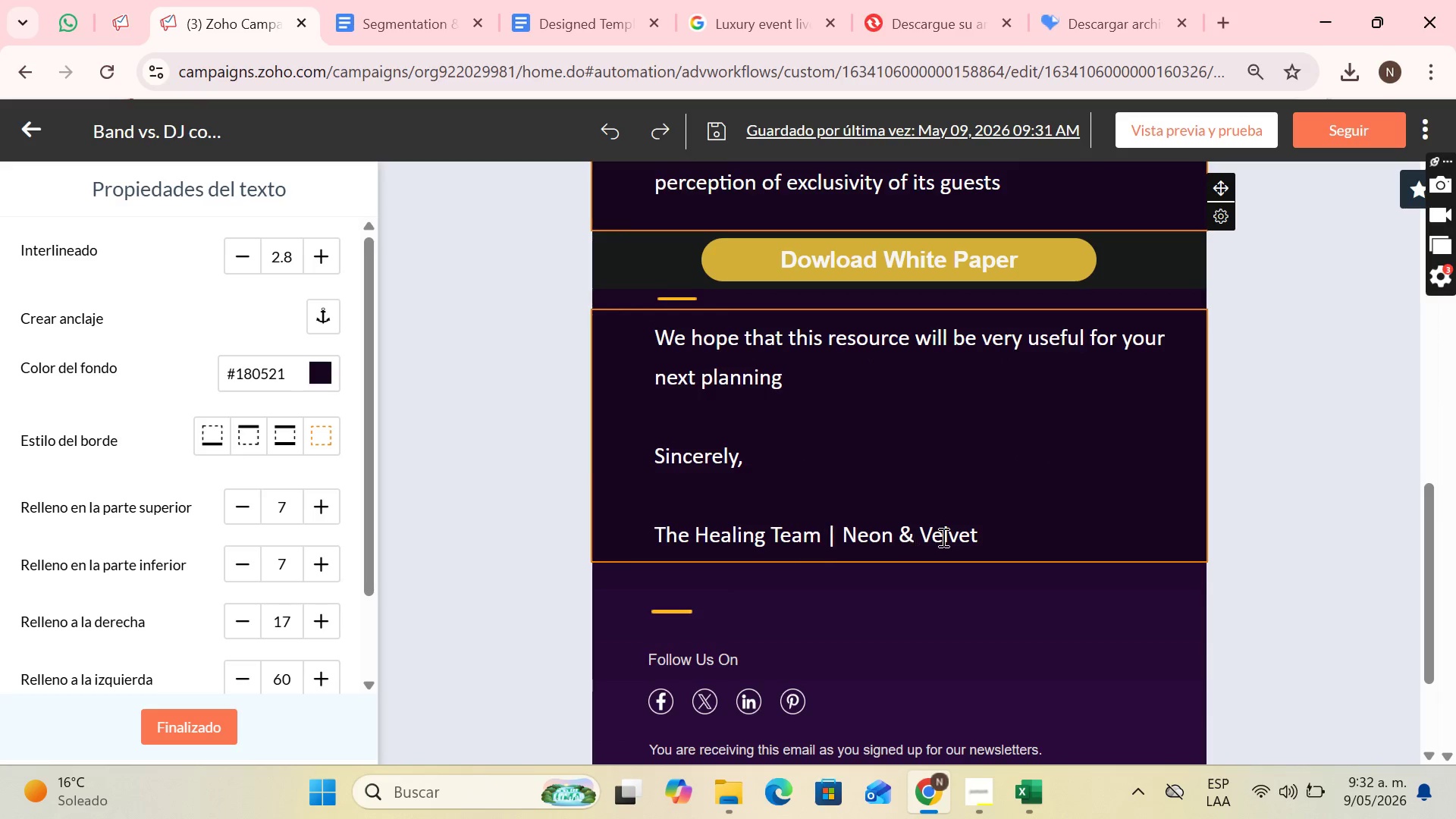 
scroll: coordinate [1114, 472], scroll_direction: up, amount: 8.0
 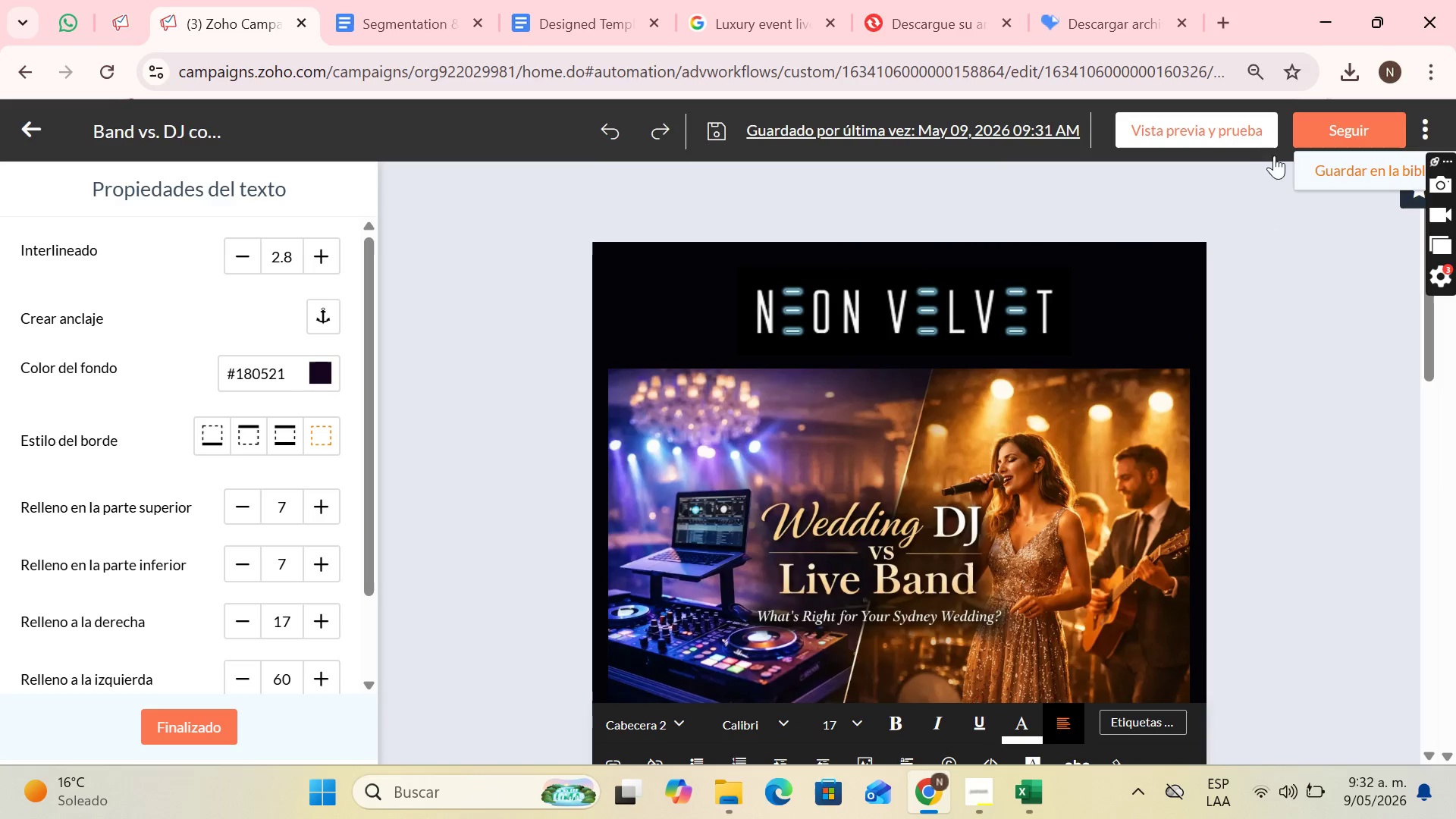 
left_click([1388, 170])
 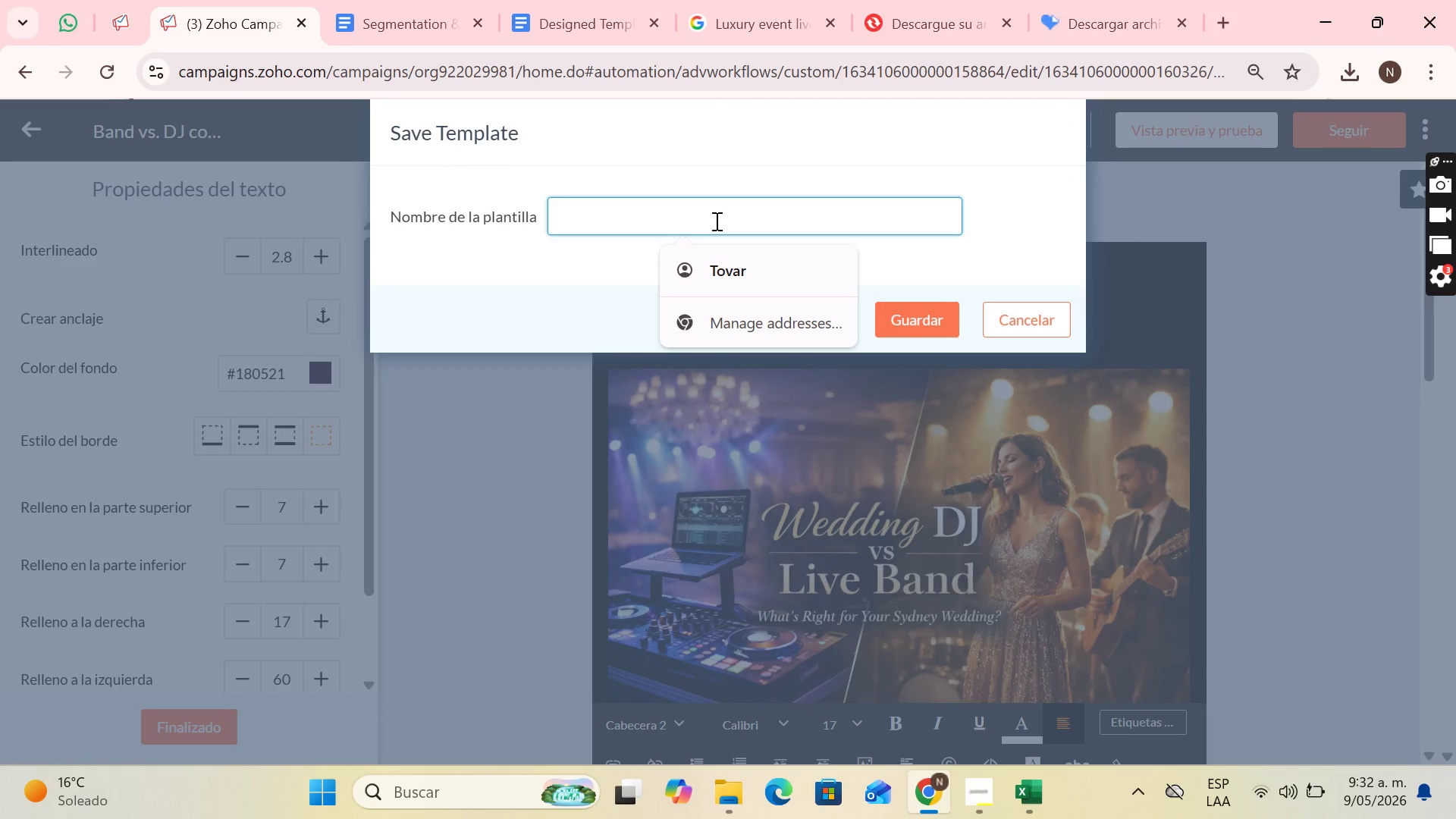 
type(Band vs.Dk)
key(Backspace)
key(Backspace)
type( Dj )
 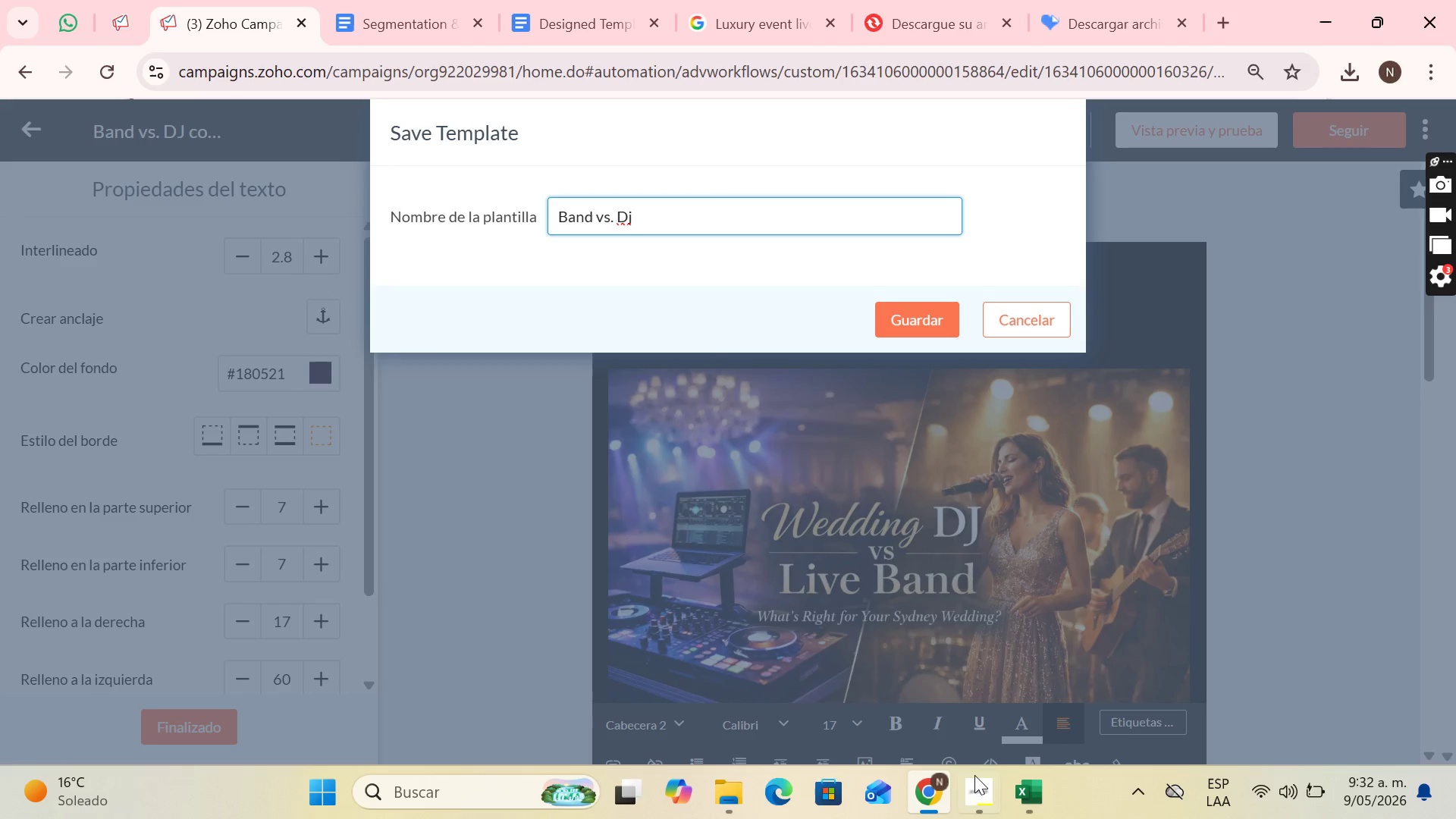 
left_click([977, 775])